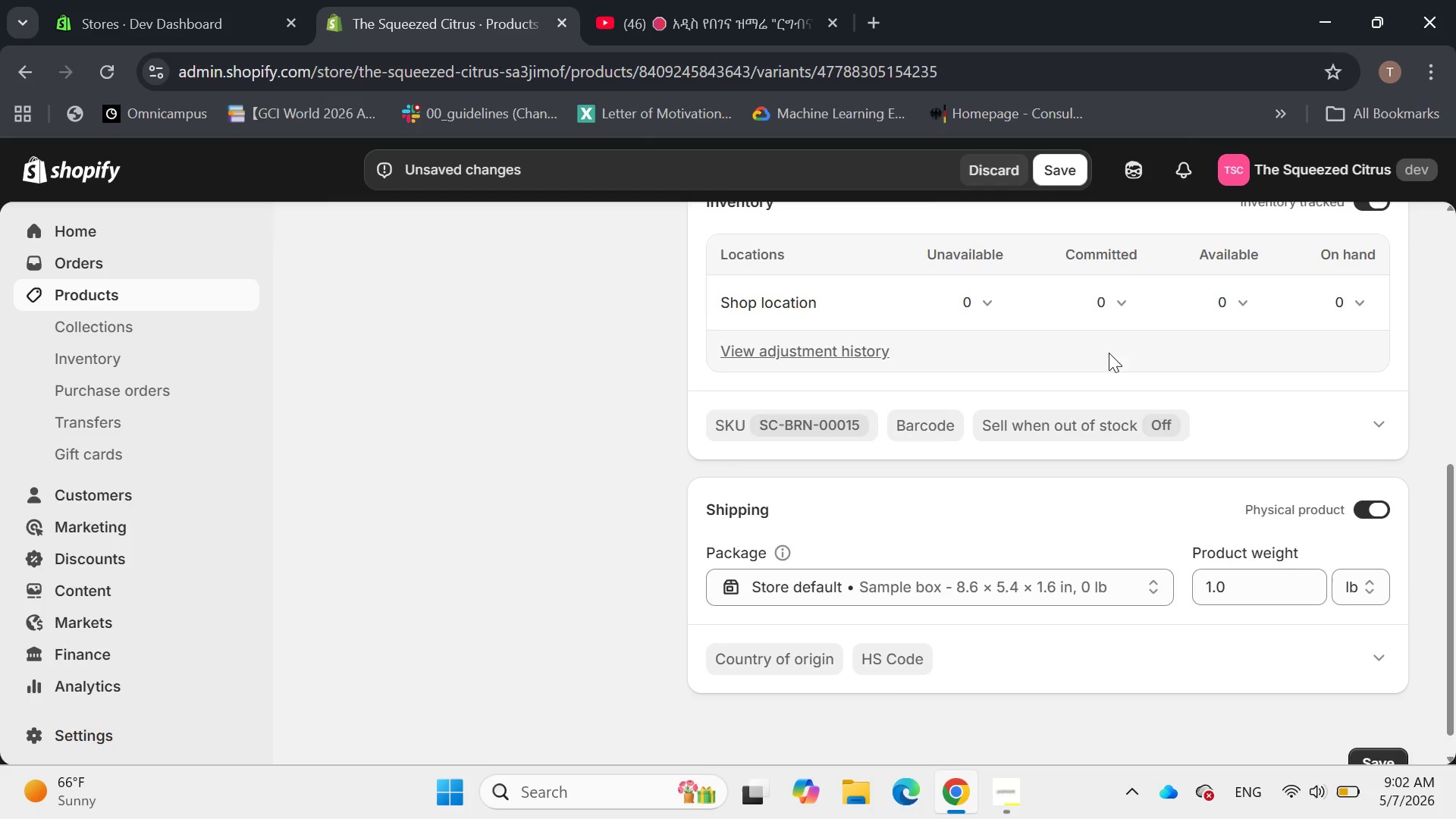 
left_click([1065, 164])
 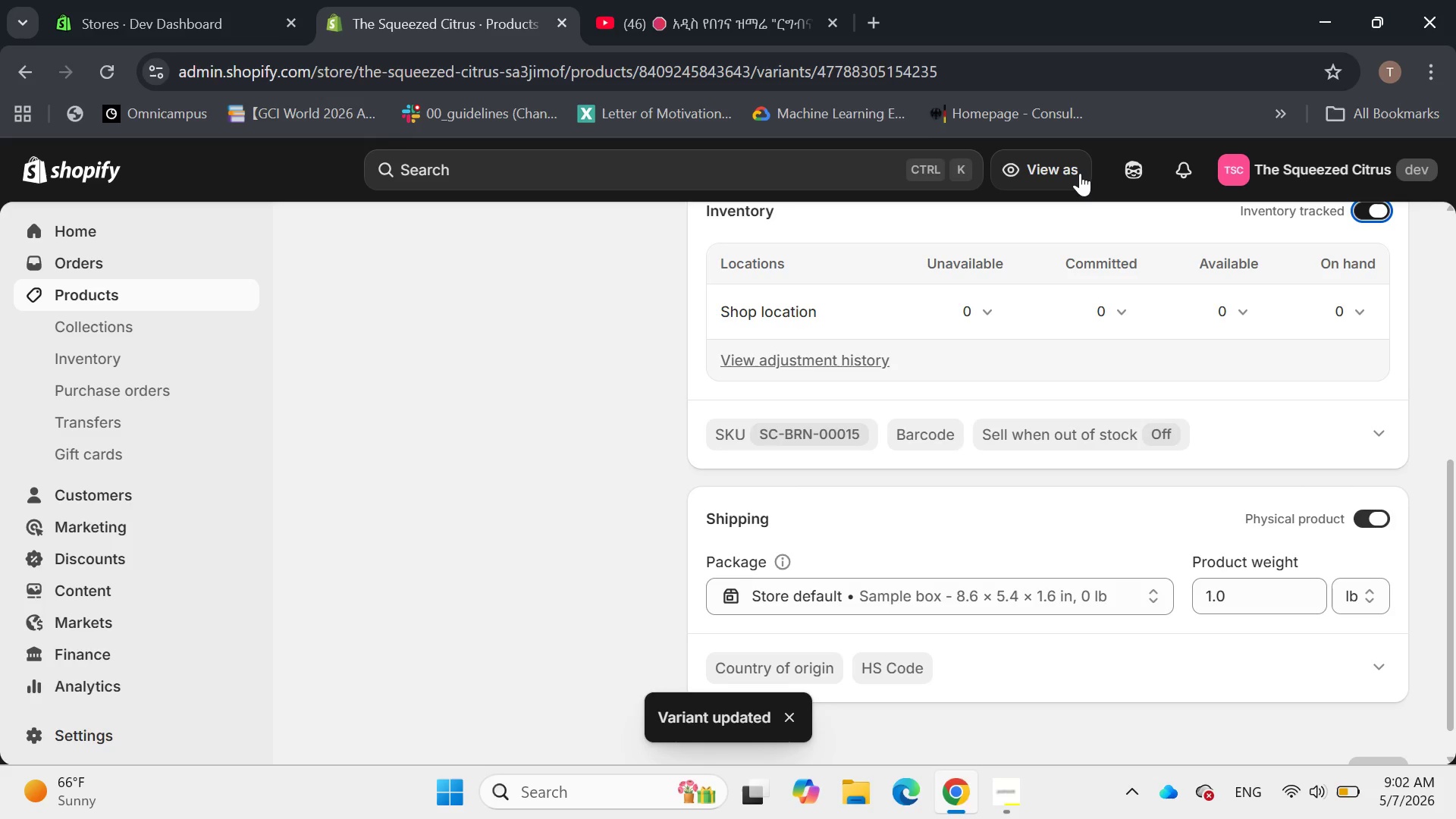 
wait(5.56)
 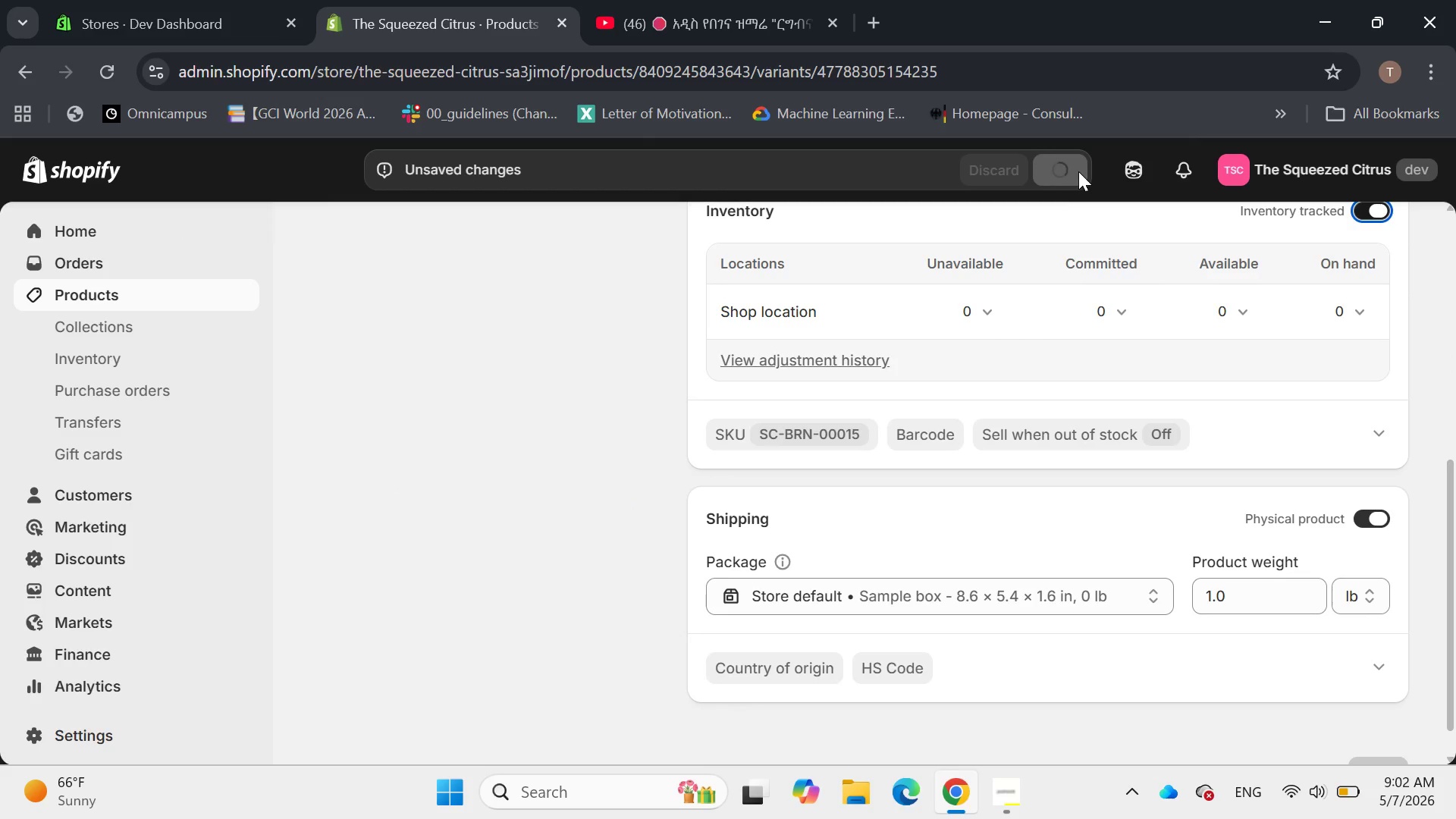 
mouse_move([598, 295])
 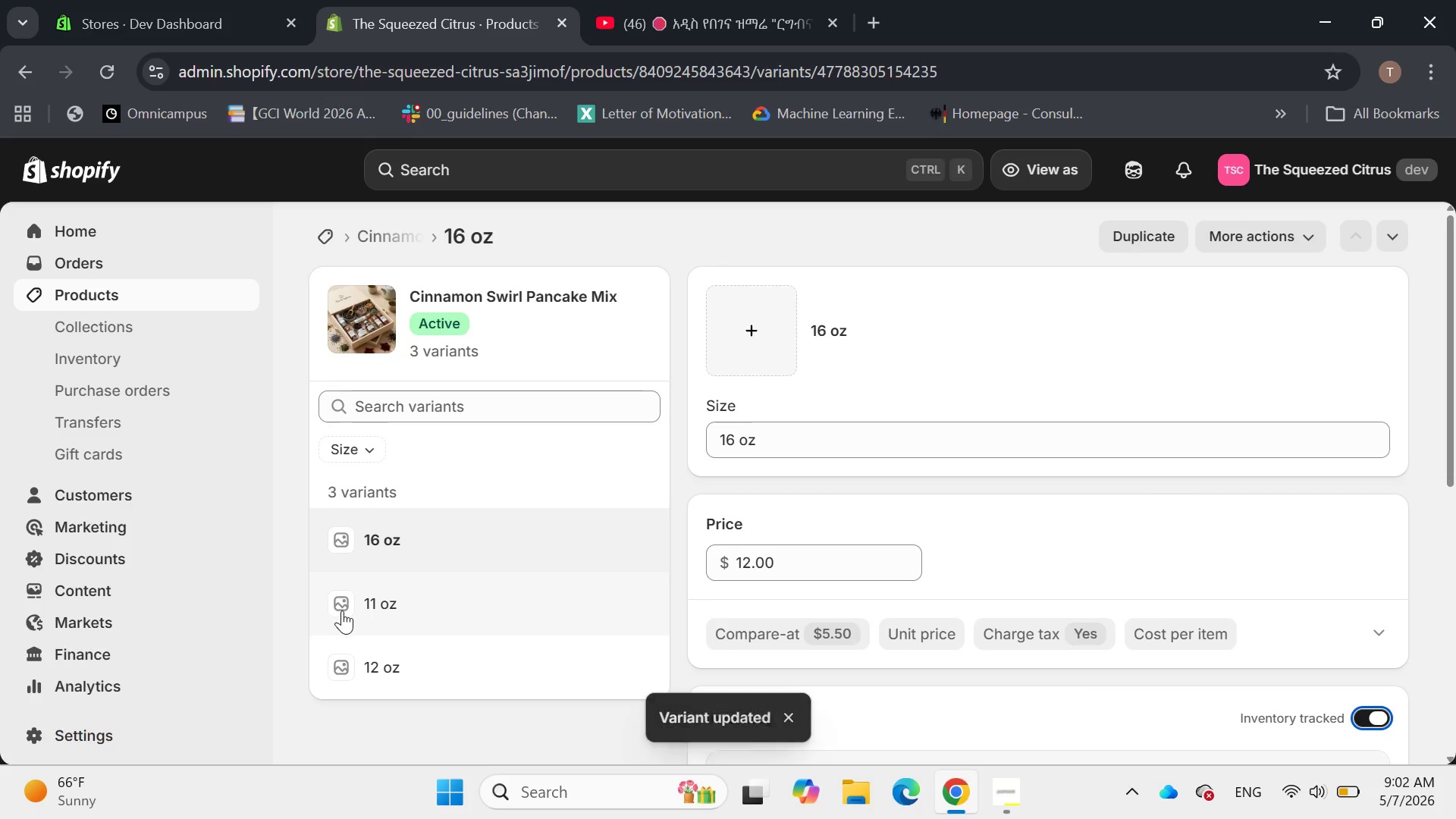 
left_click([342, 610])
 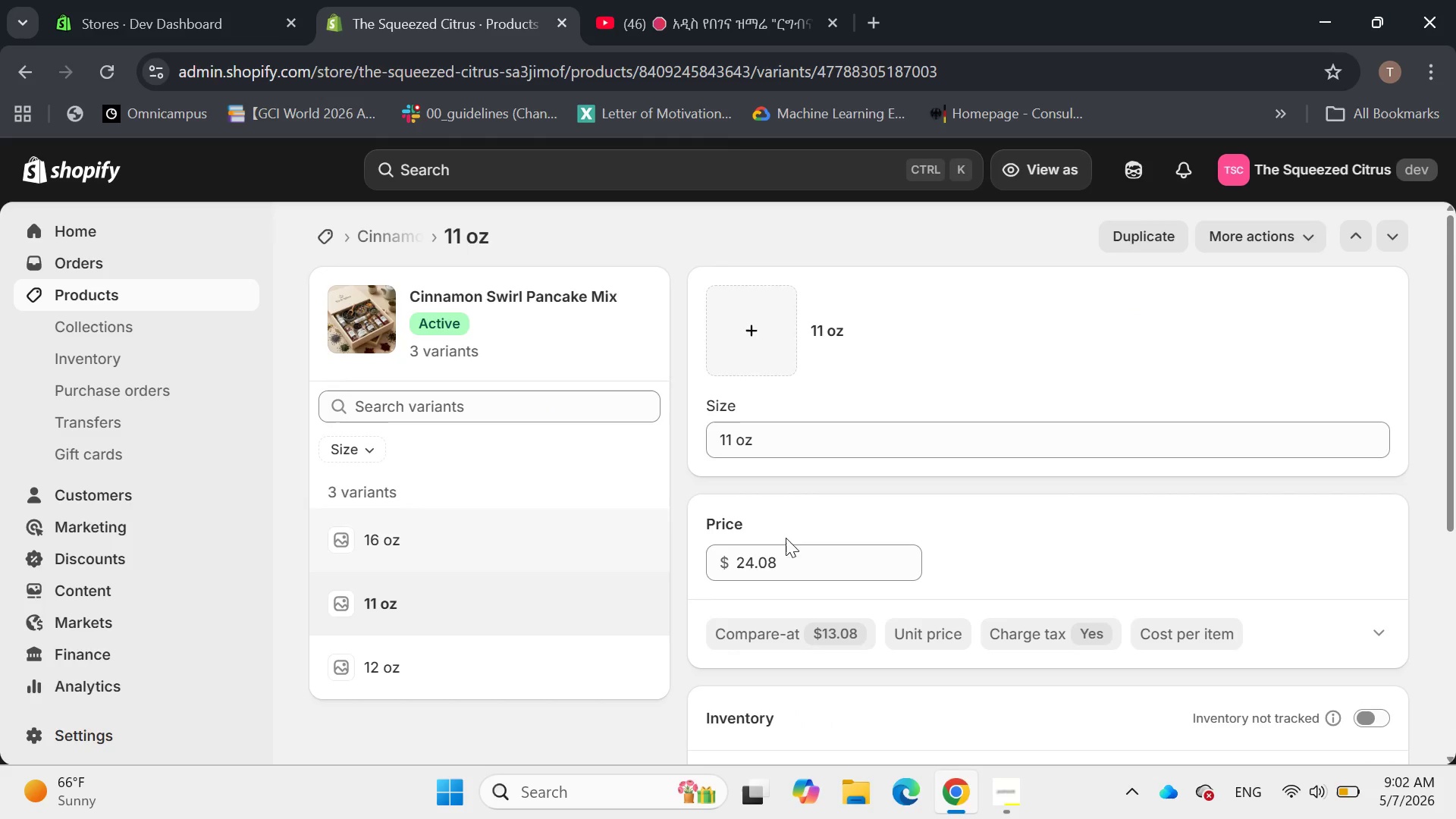 
wait(6.86)
 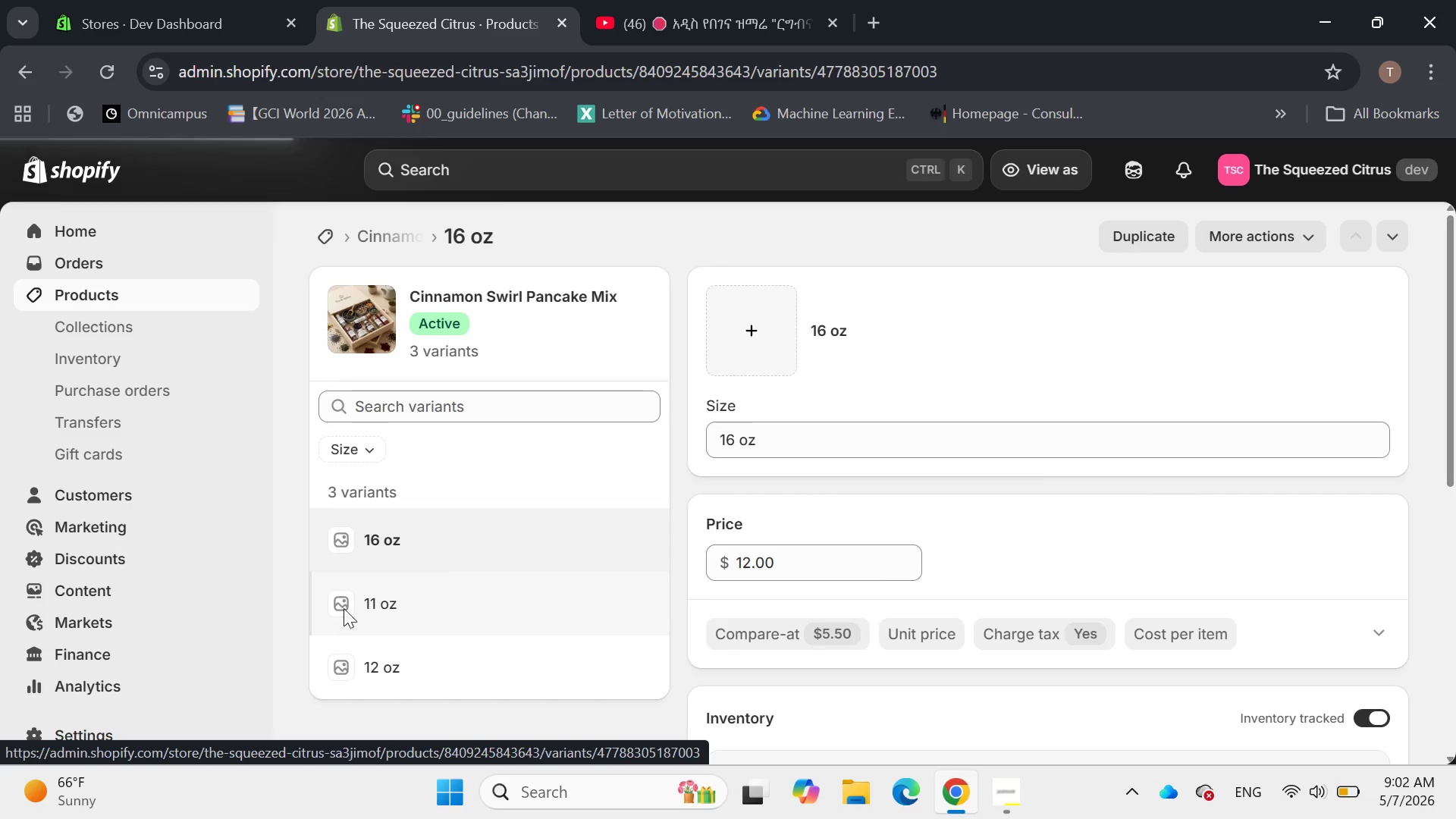 
left_click([1366, 331])
 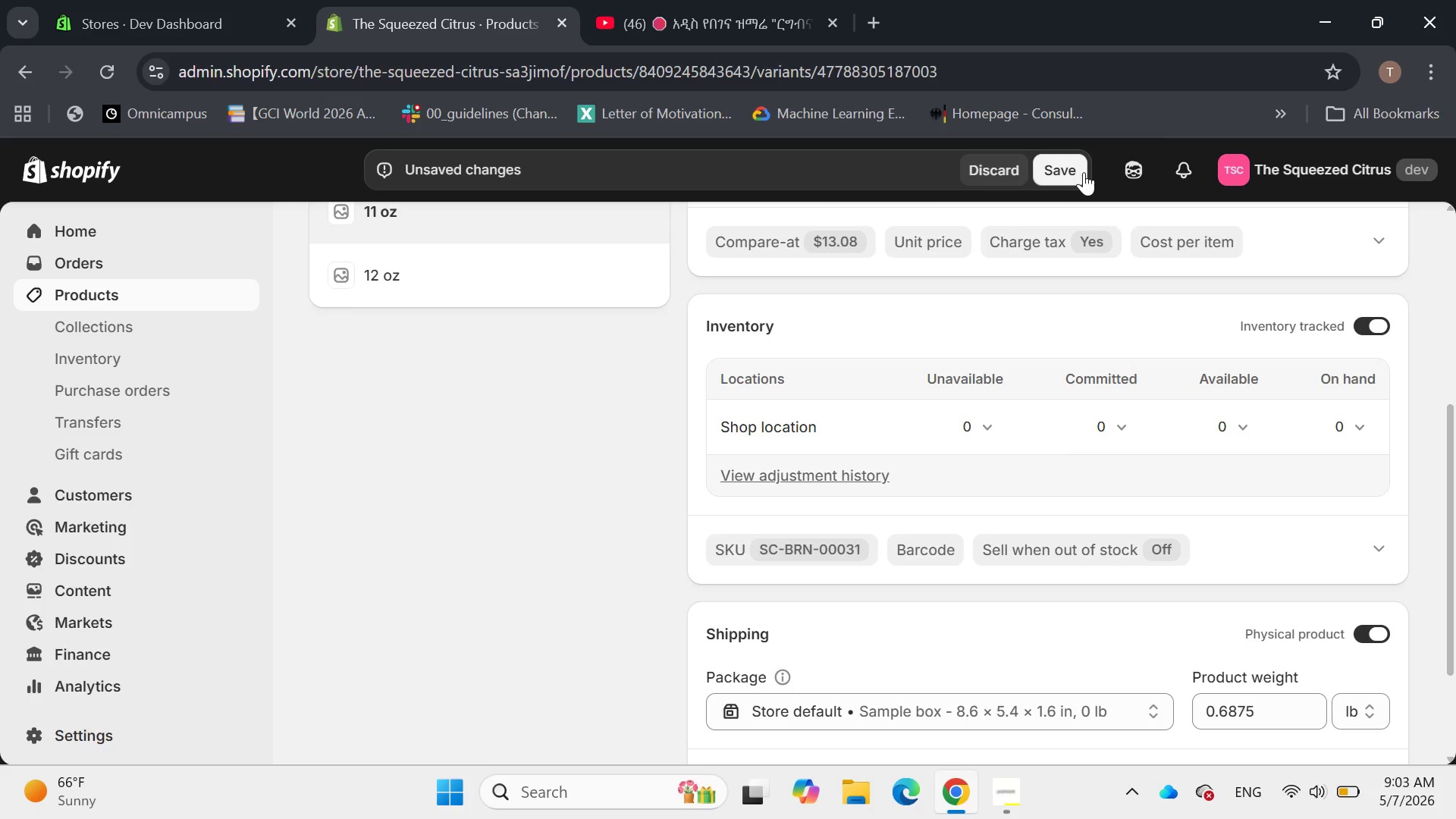 
left_click([1066, 160])
 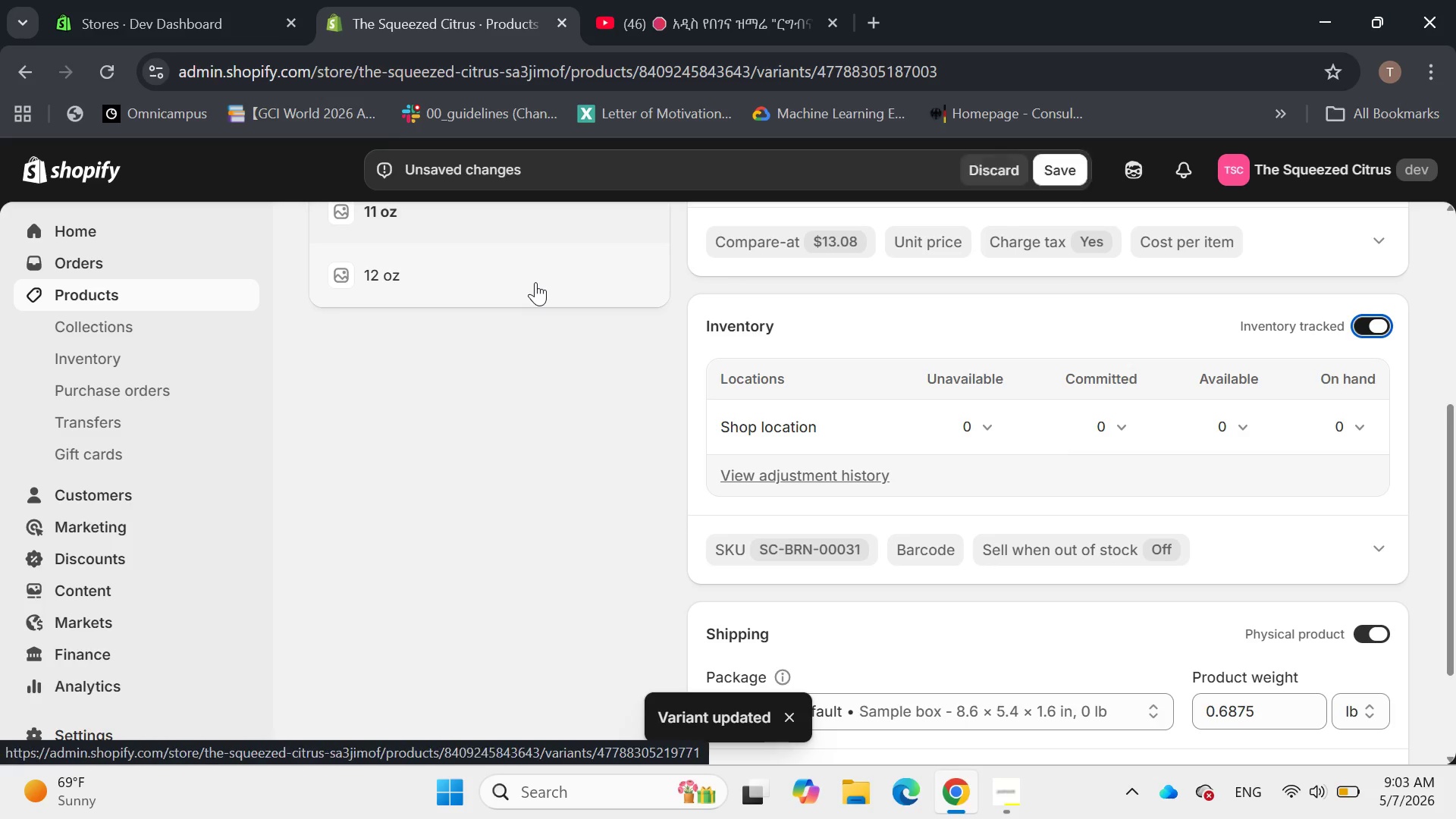 
left_click([460, 268])
 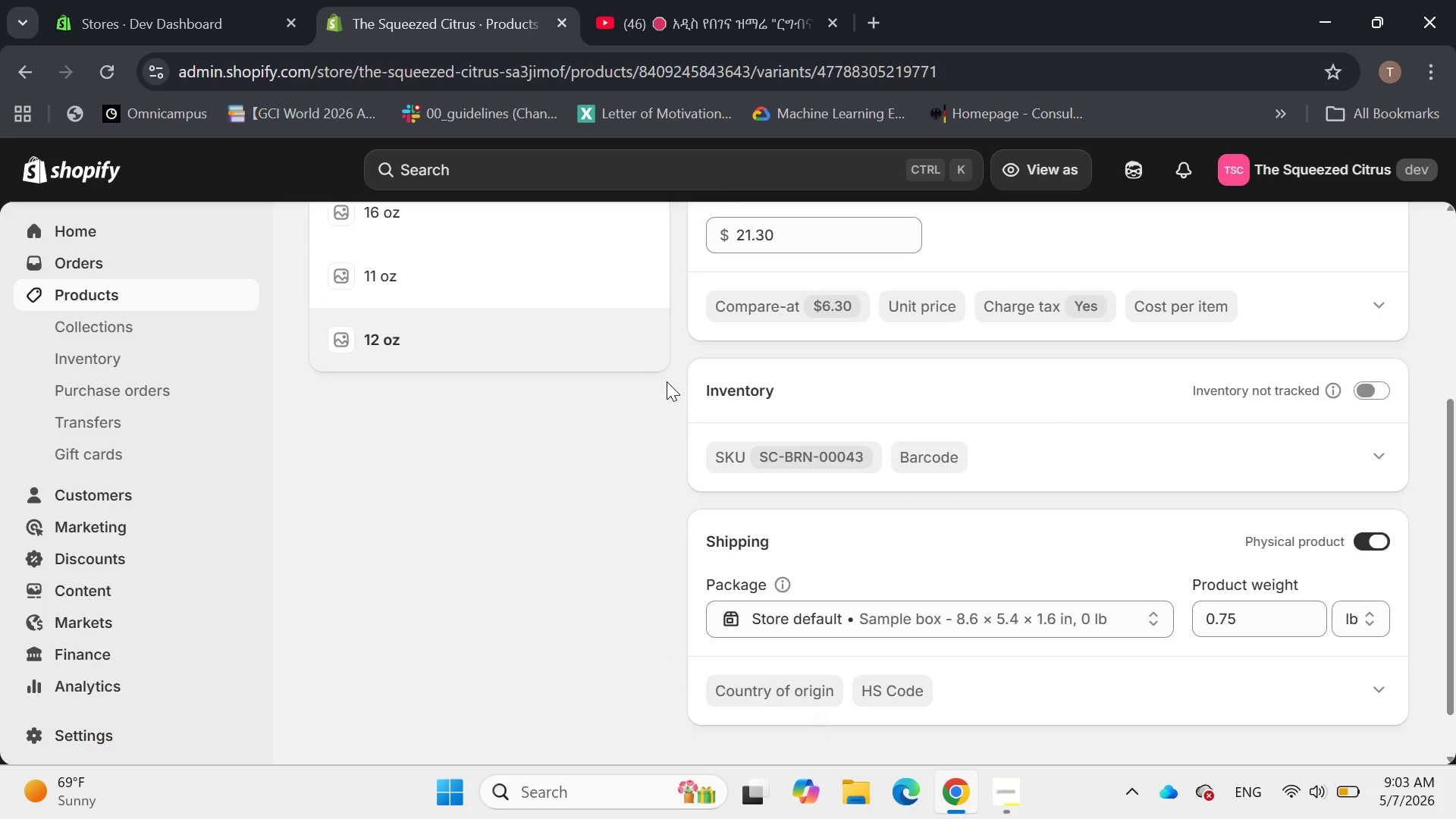 
left_click([1367, 392])
 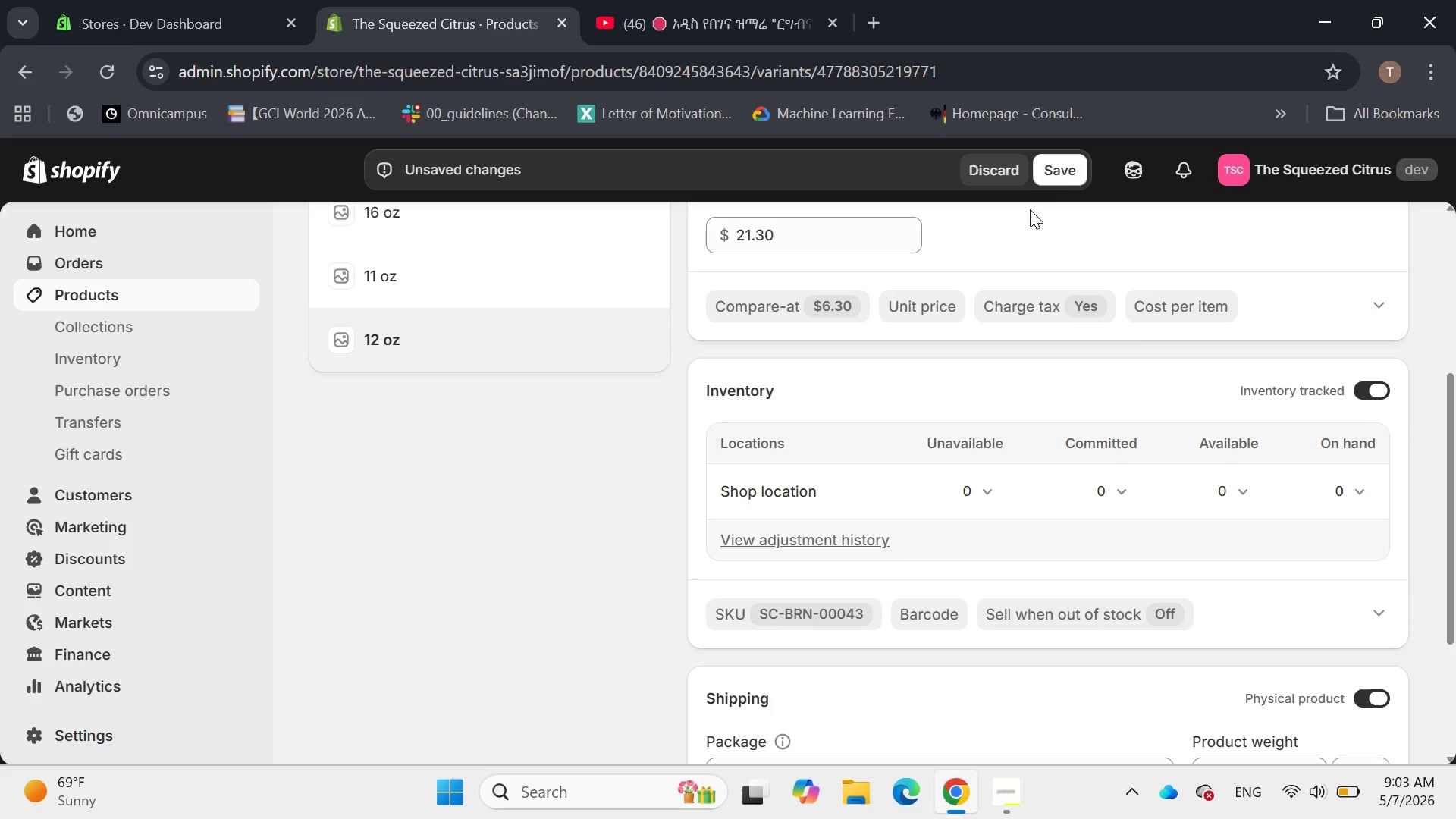 
left_click([1065, 172])
 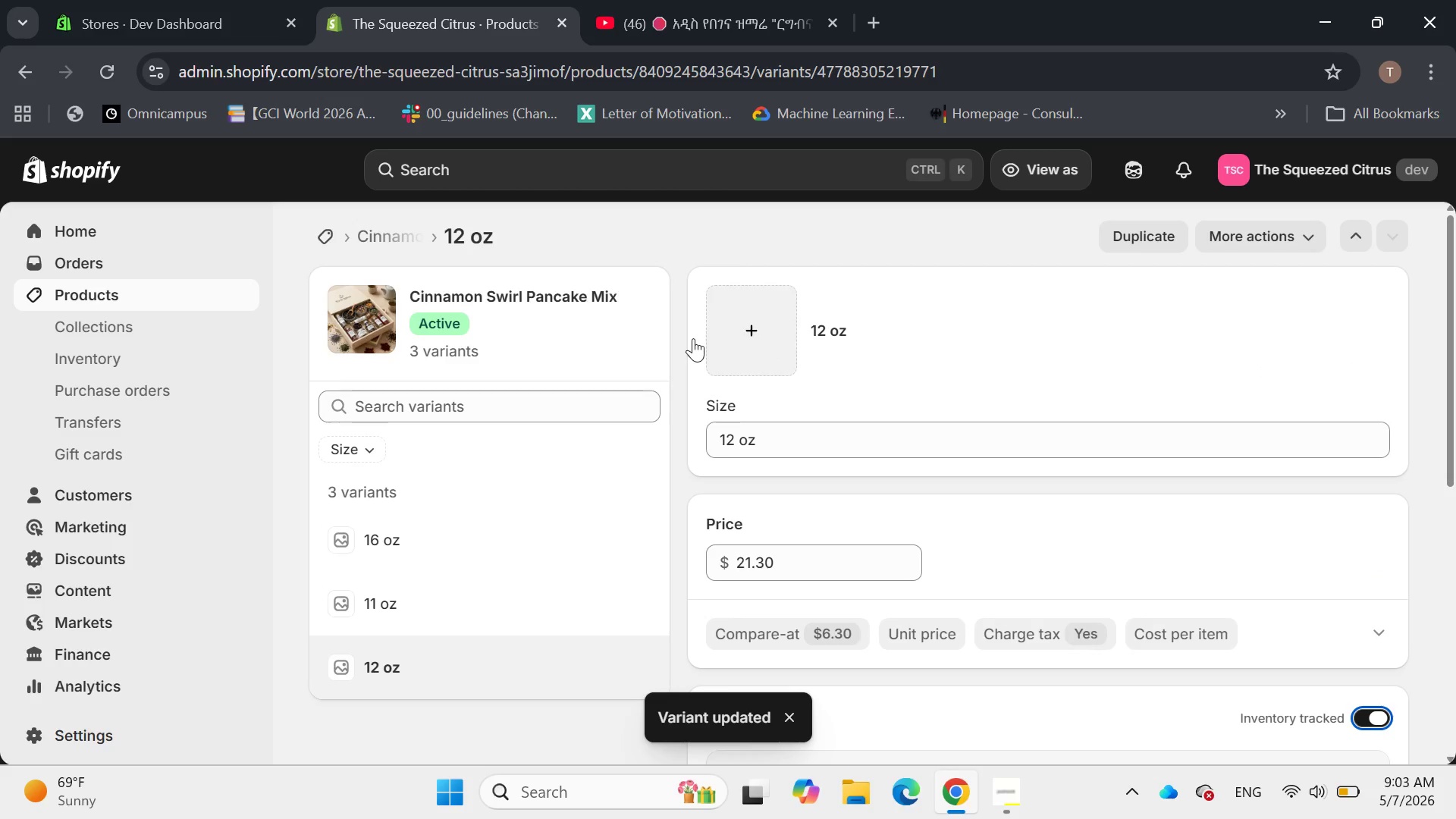 
wait(5.27)
 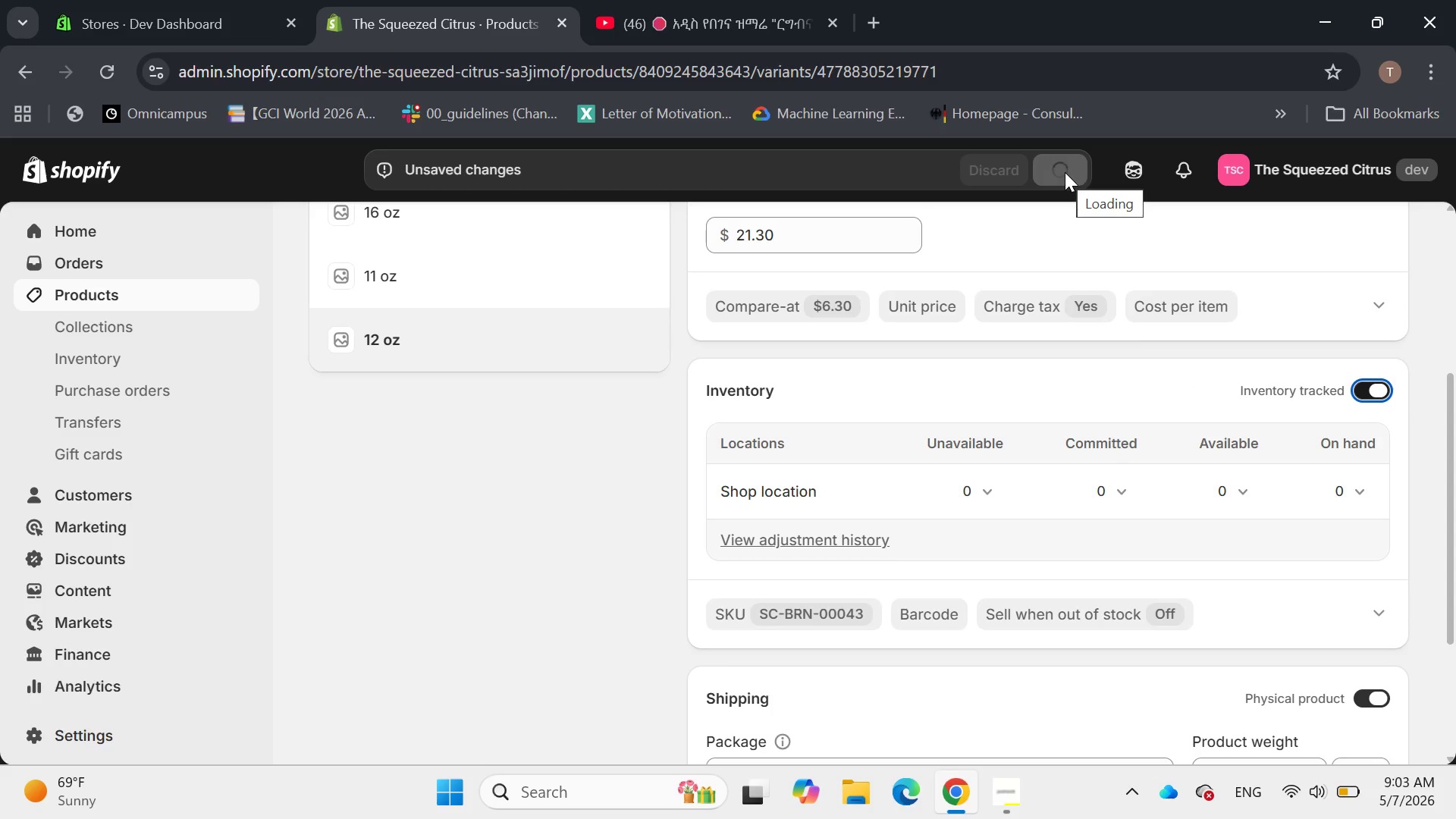 
left_click([403, 229])
 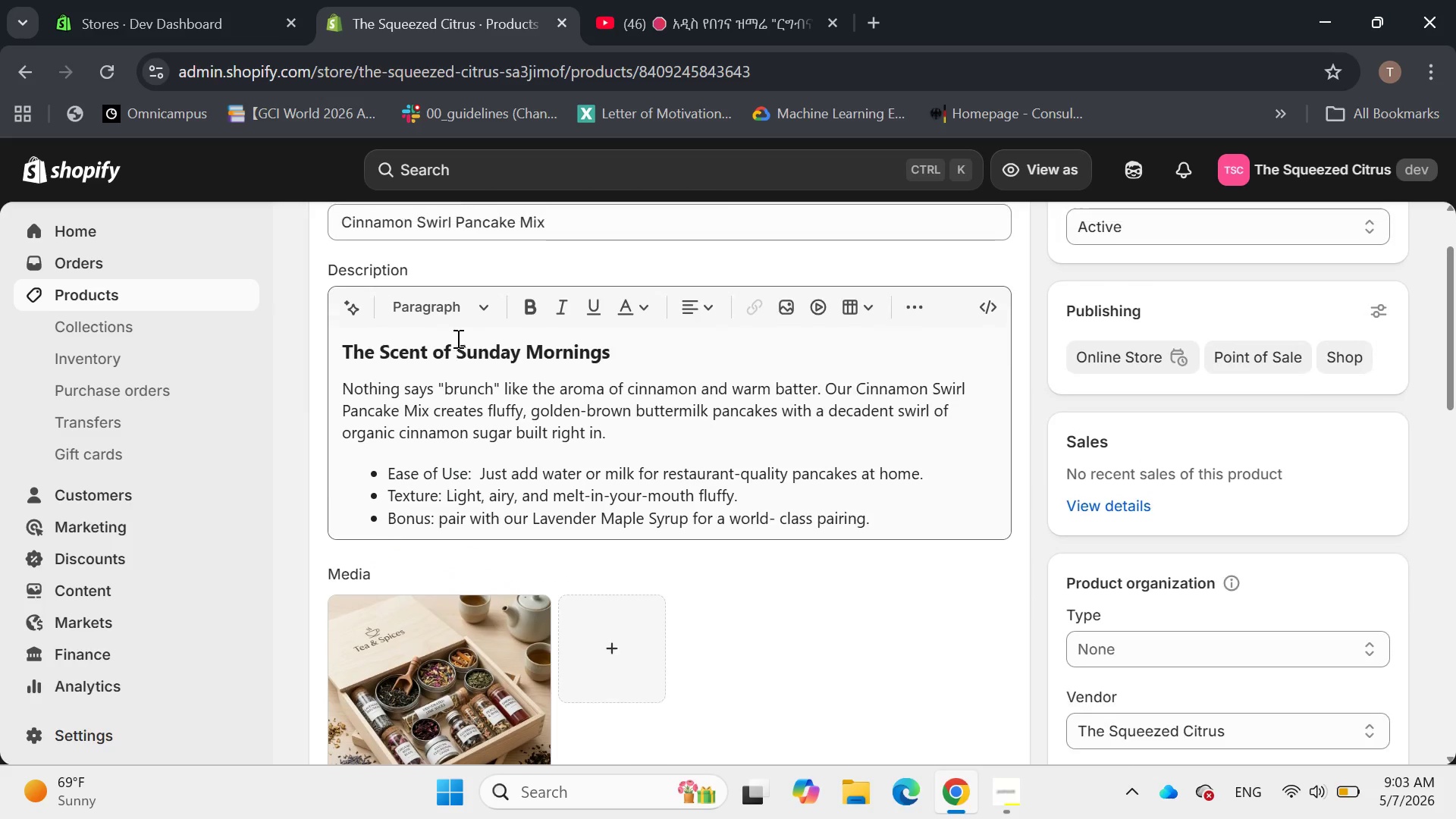 
wait(6.31)
 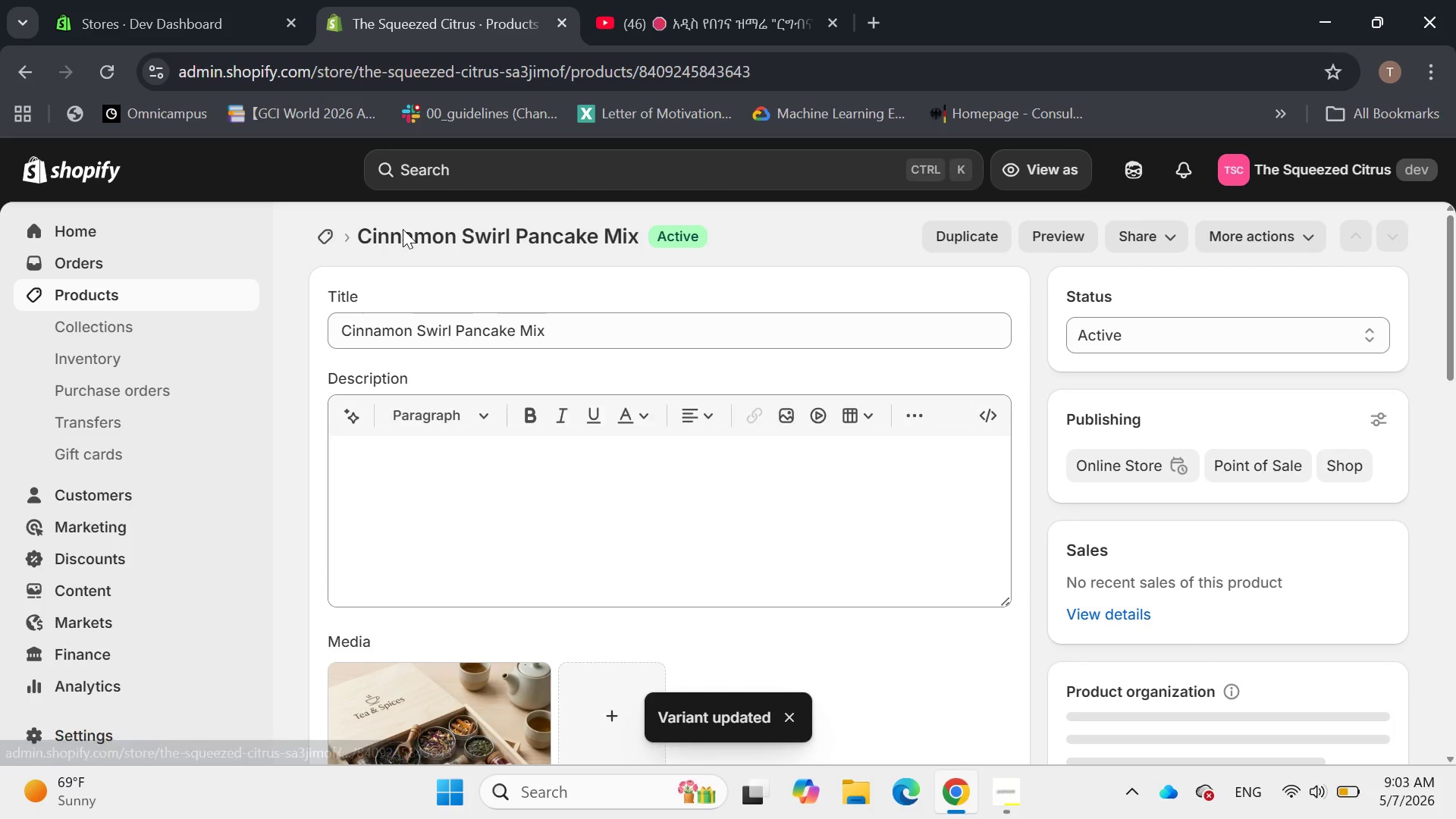 
left_click_drag(start_coordinate=[474, 474], to_coordinate=[357, 463])
 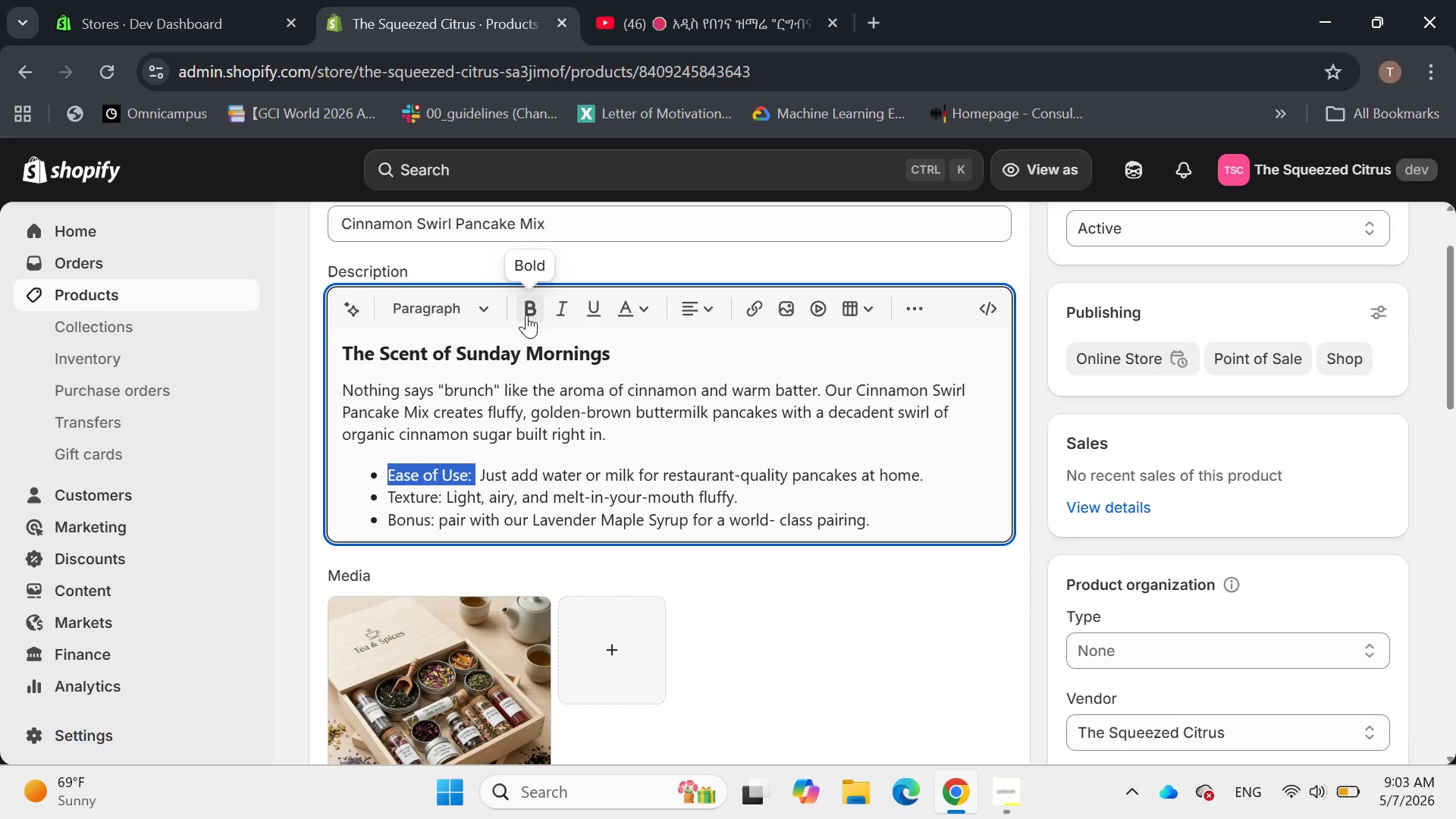 
left_click([527, 315])
 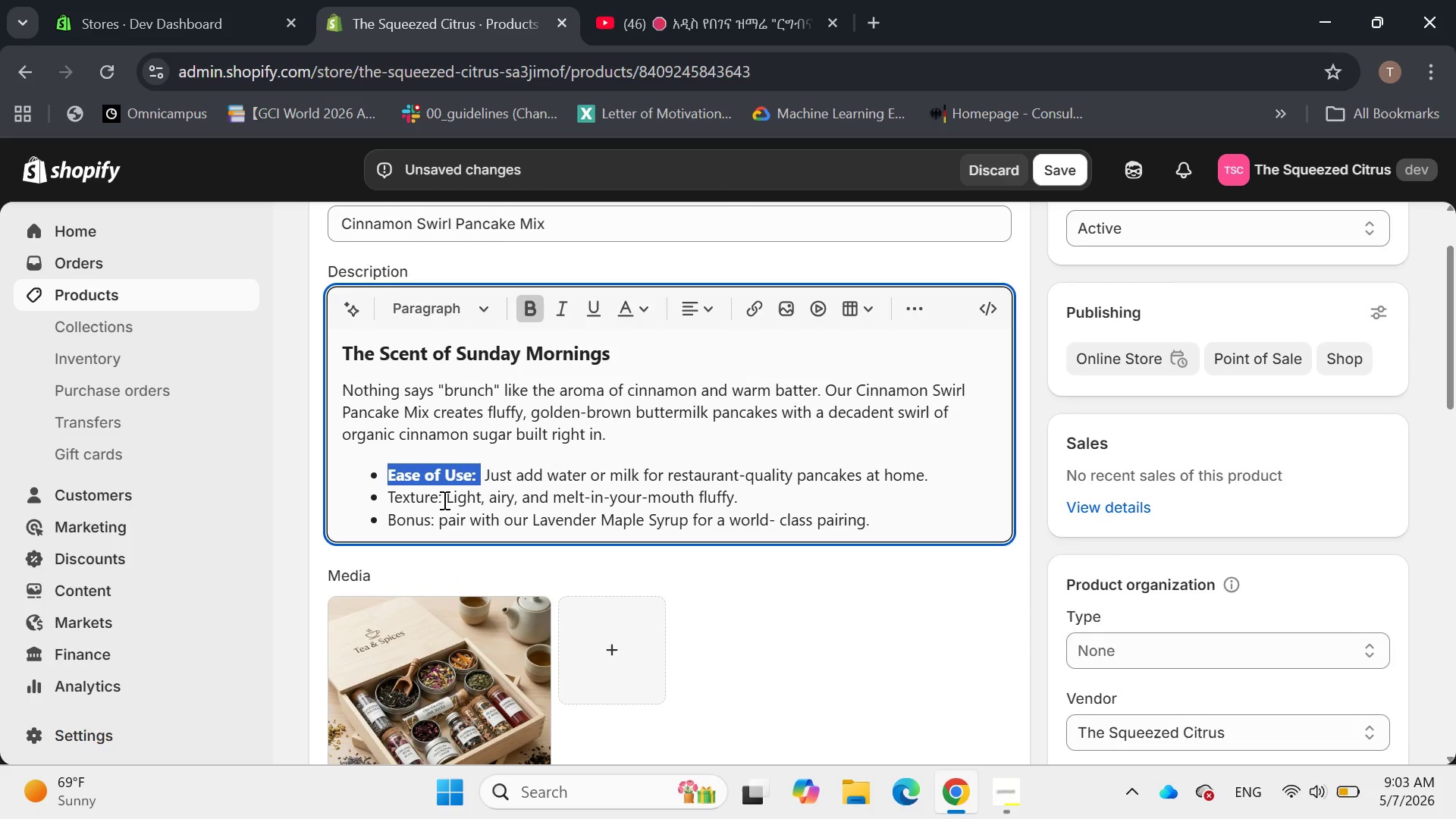 
left_click_drag(start_coordinate=[444, 501], to_coordinate=[388, 504])
 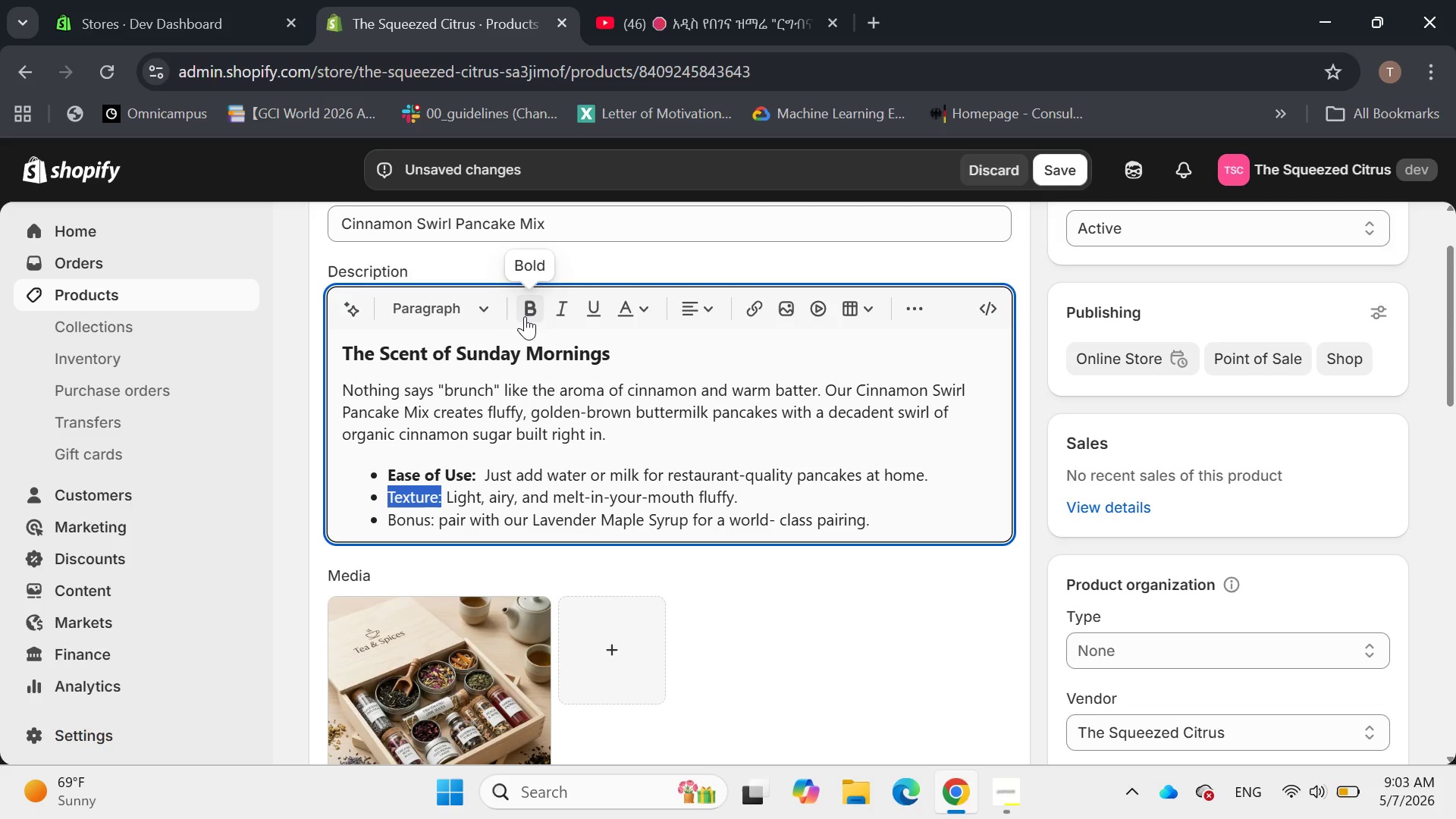 
left_click([526, 316])
 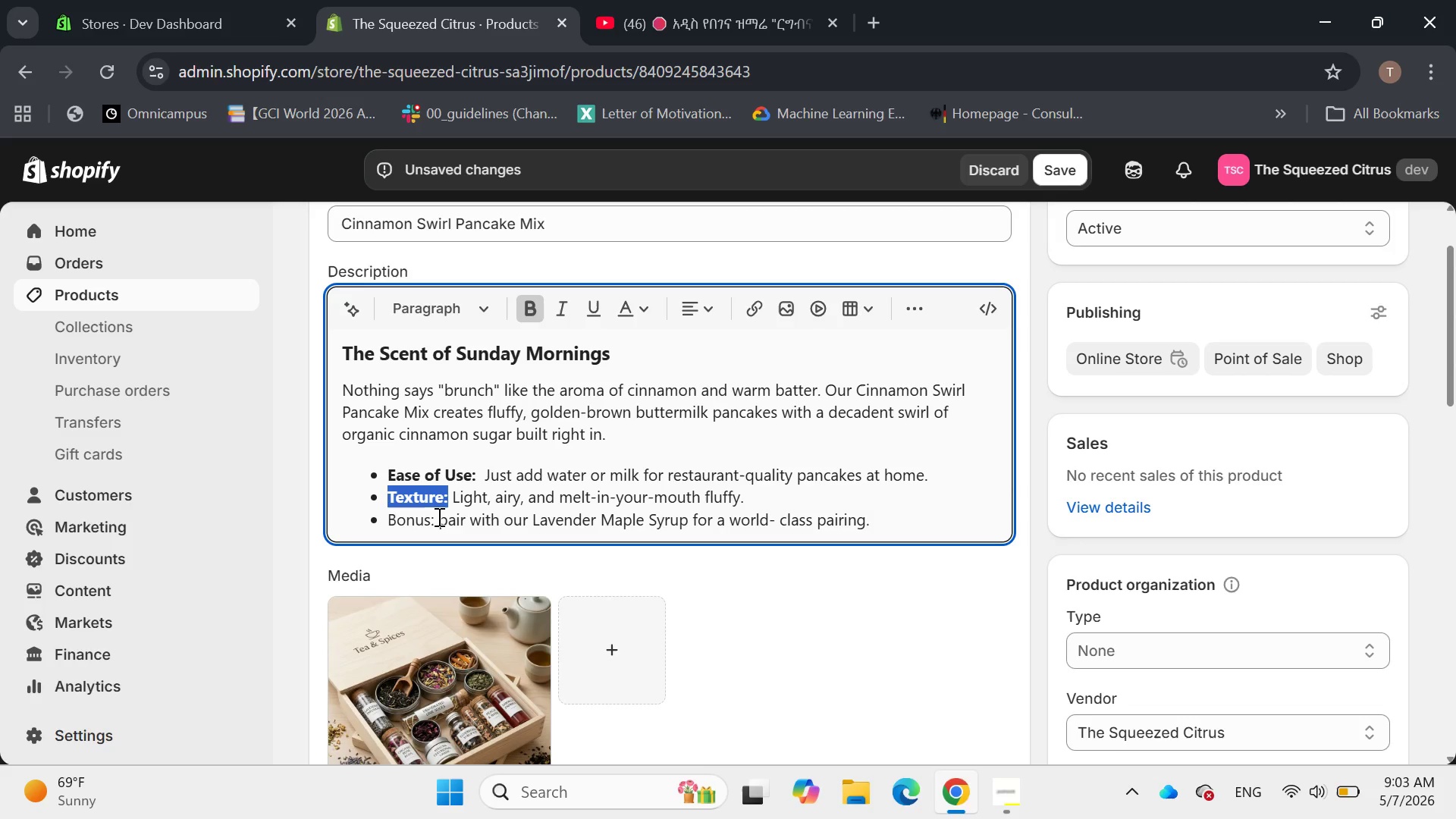 
left_click_drag(start_coordinate=[438, 516], to_coordinate=[356, 531])
 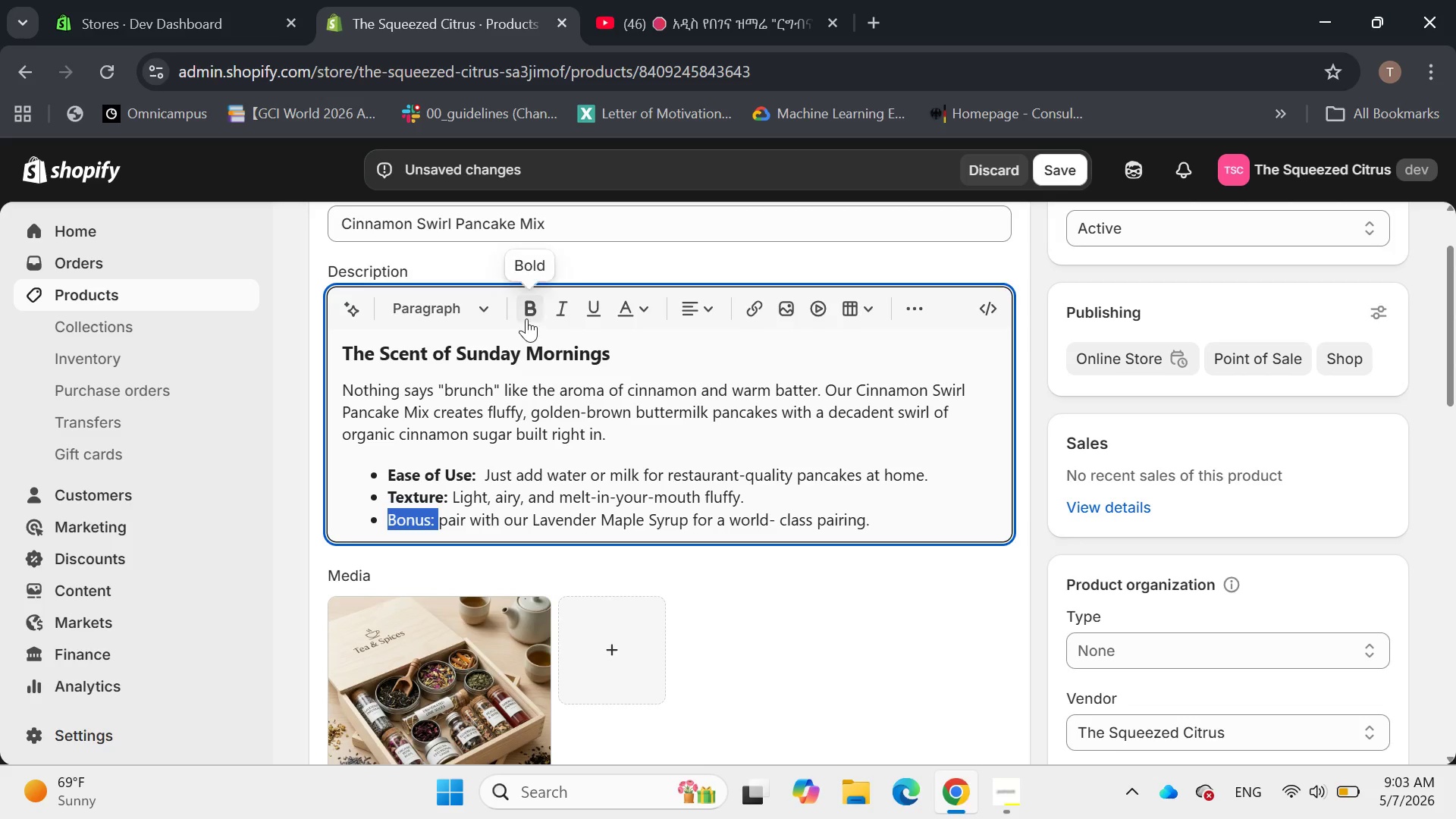 
left_click([527, 315])
 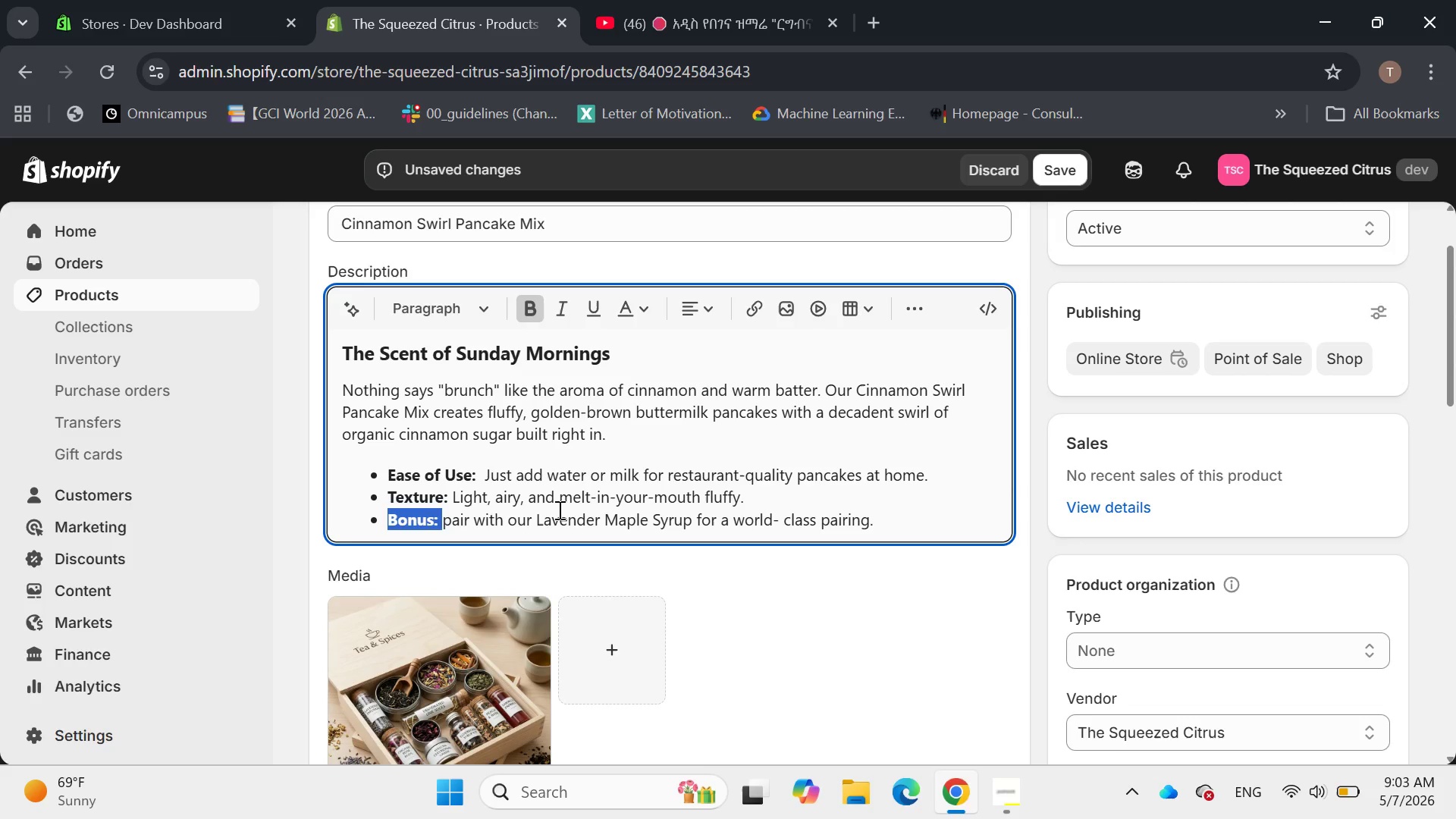 
left_click([557, 510])
 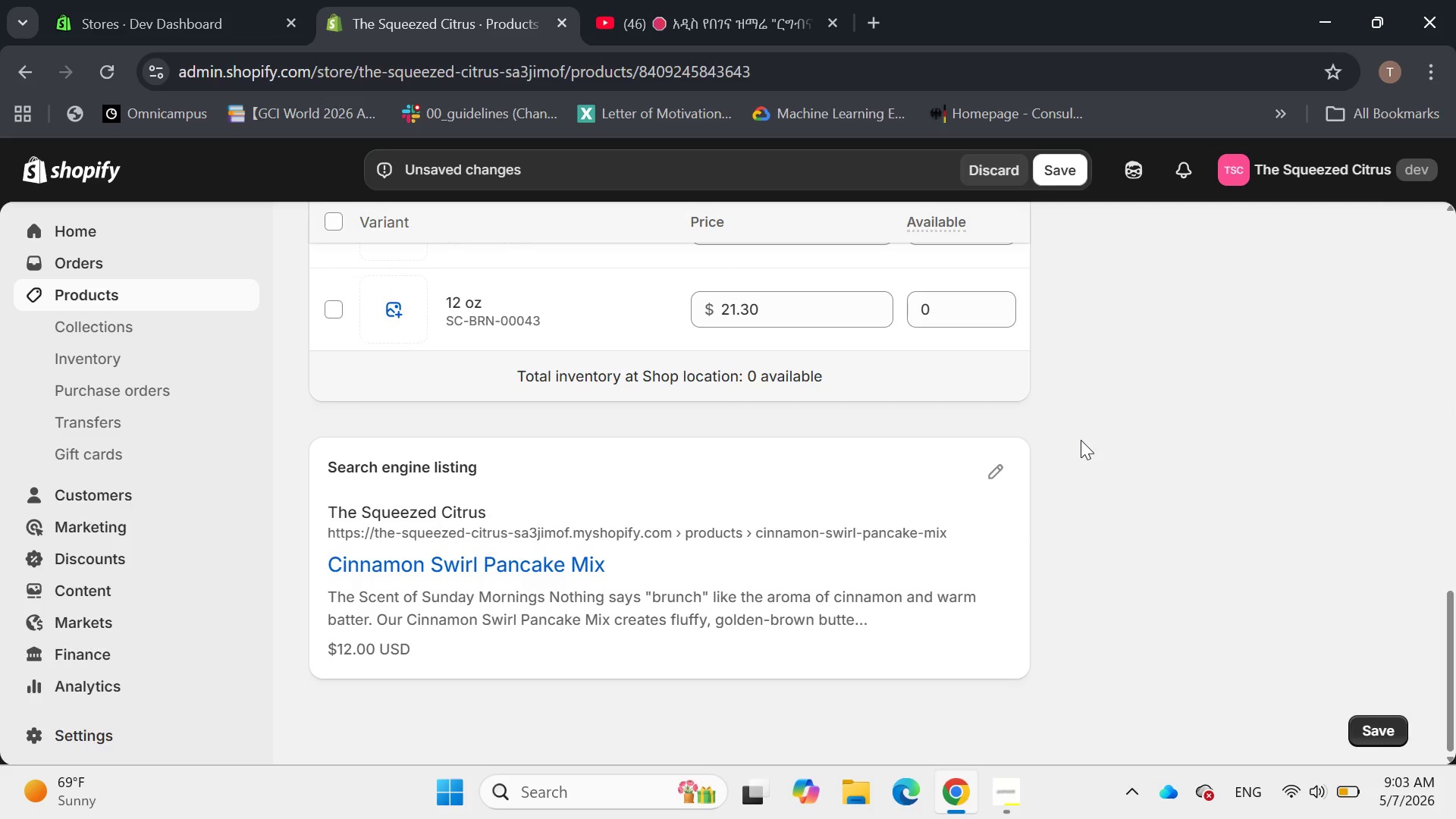 
left_click([1001, 469])
 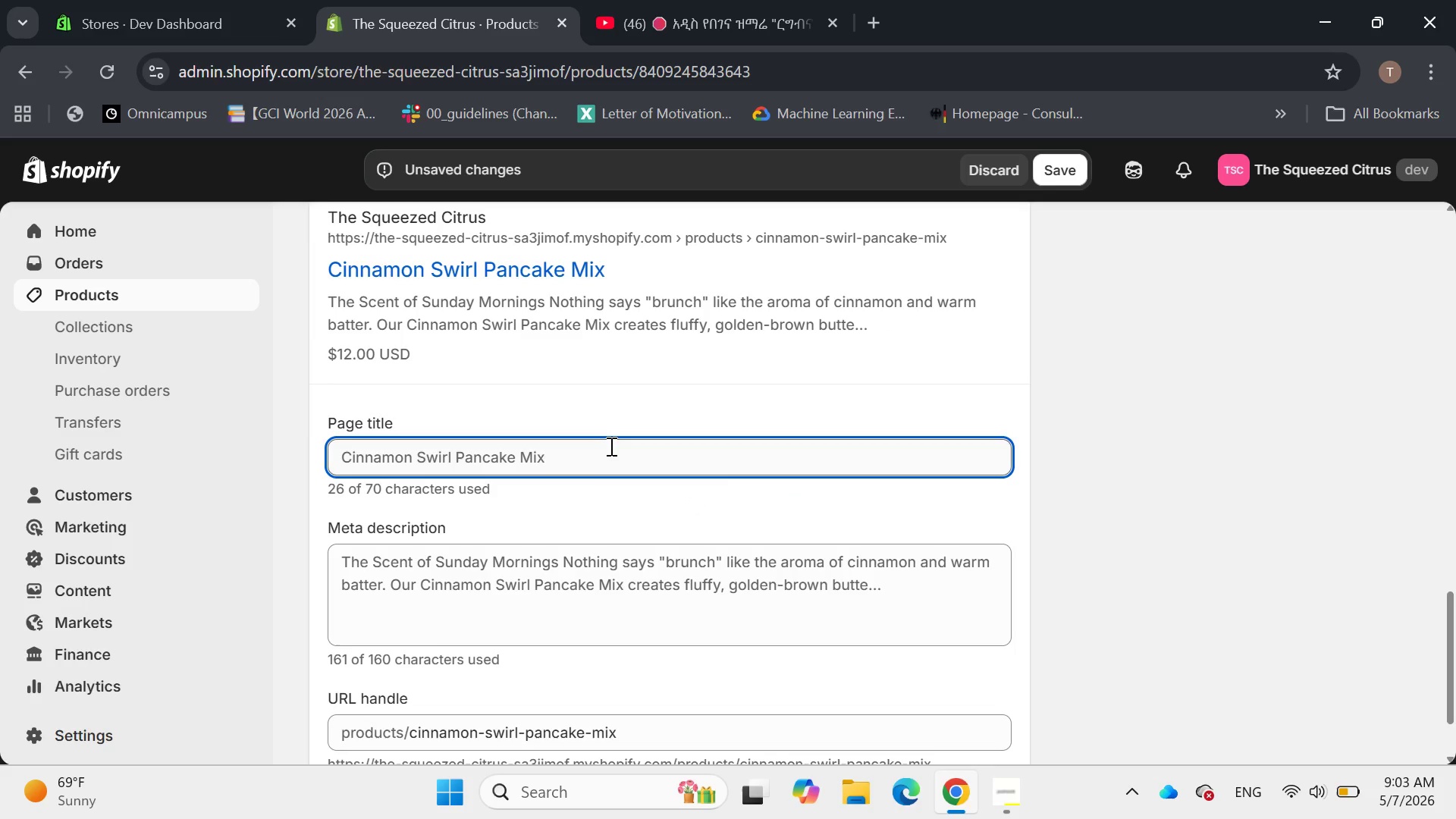 
left_click([598, 449])
 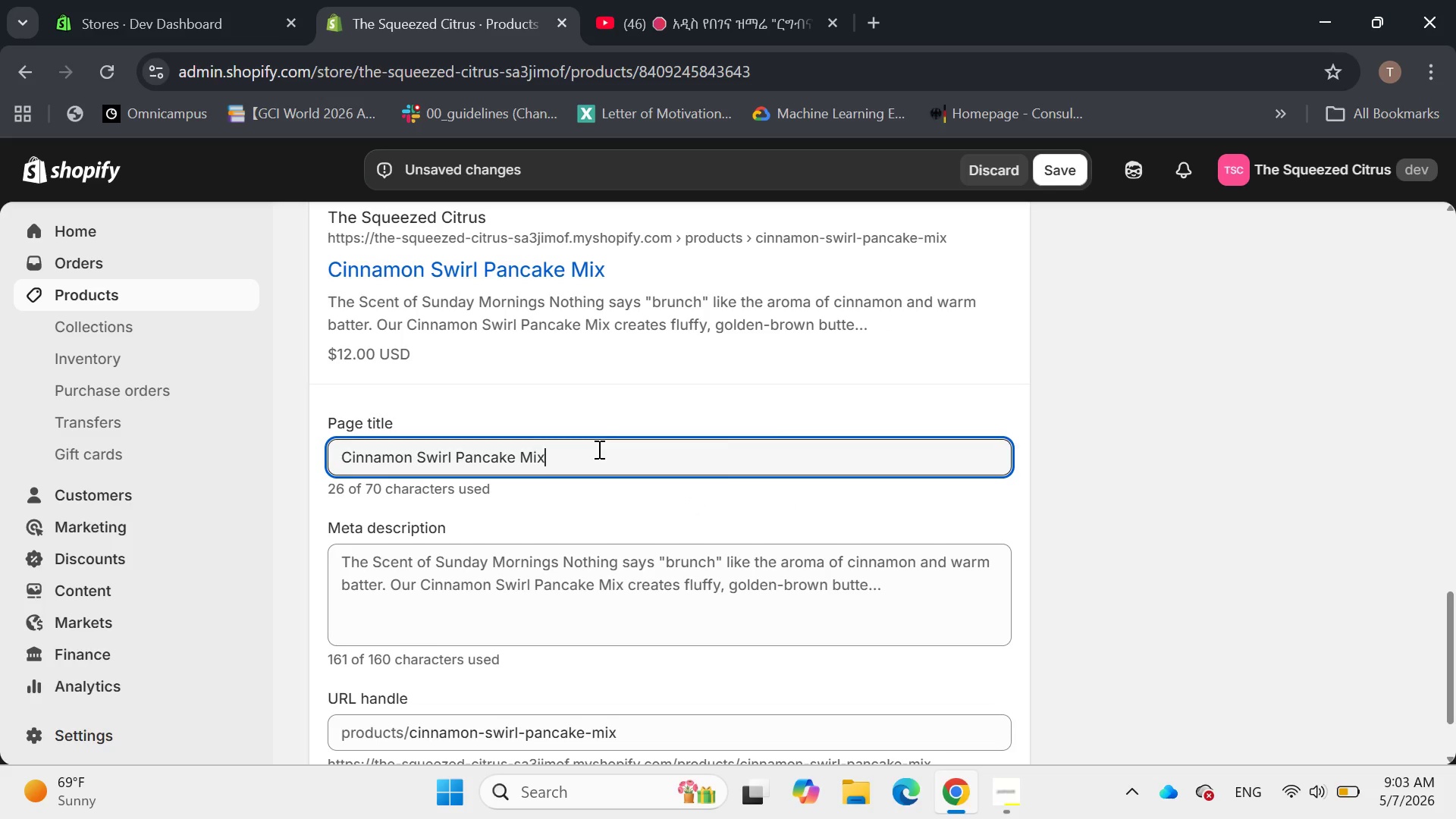 
key(Space)
 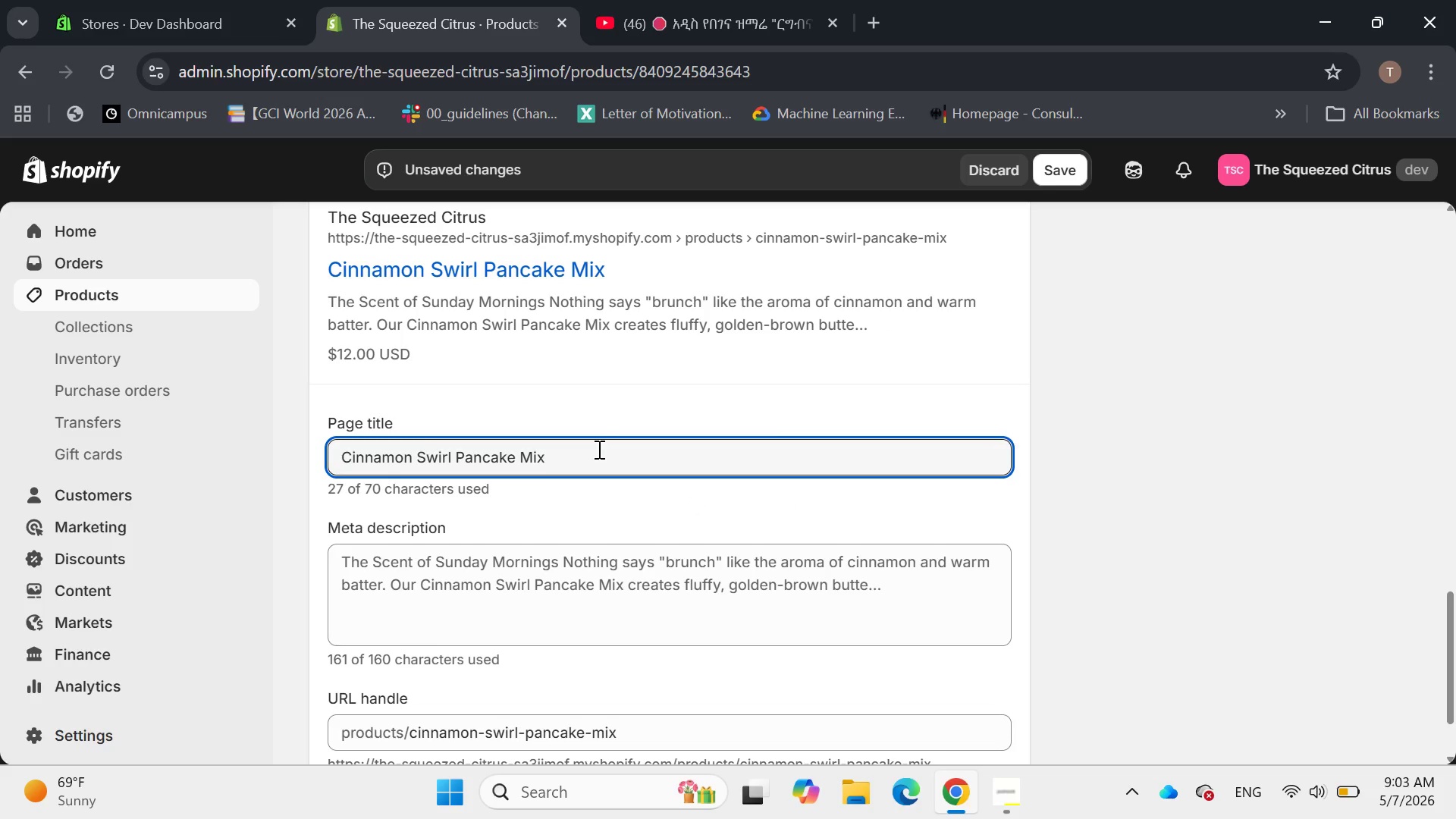 
key(Shift+ShiftRight)
 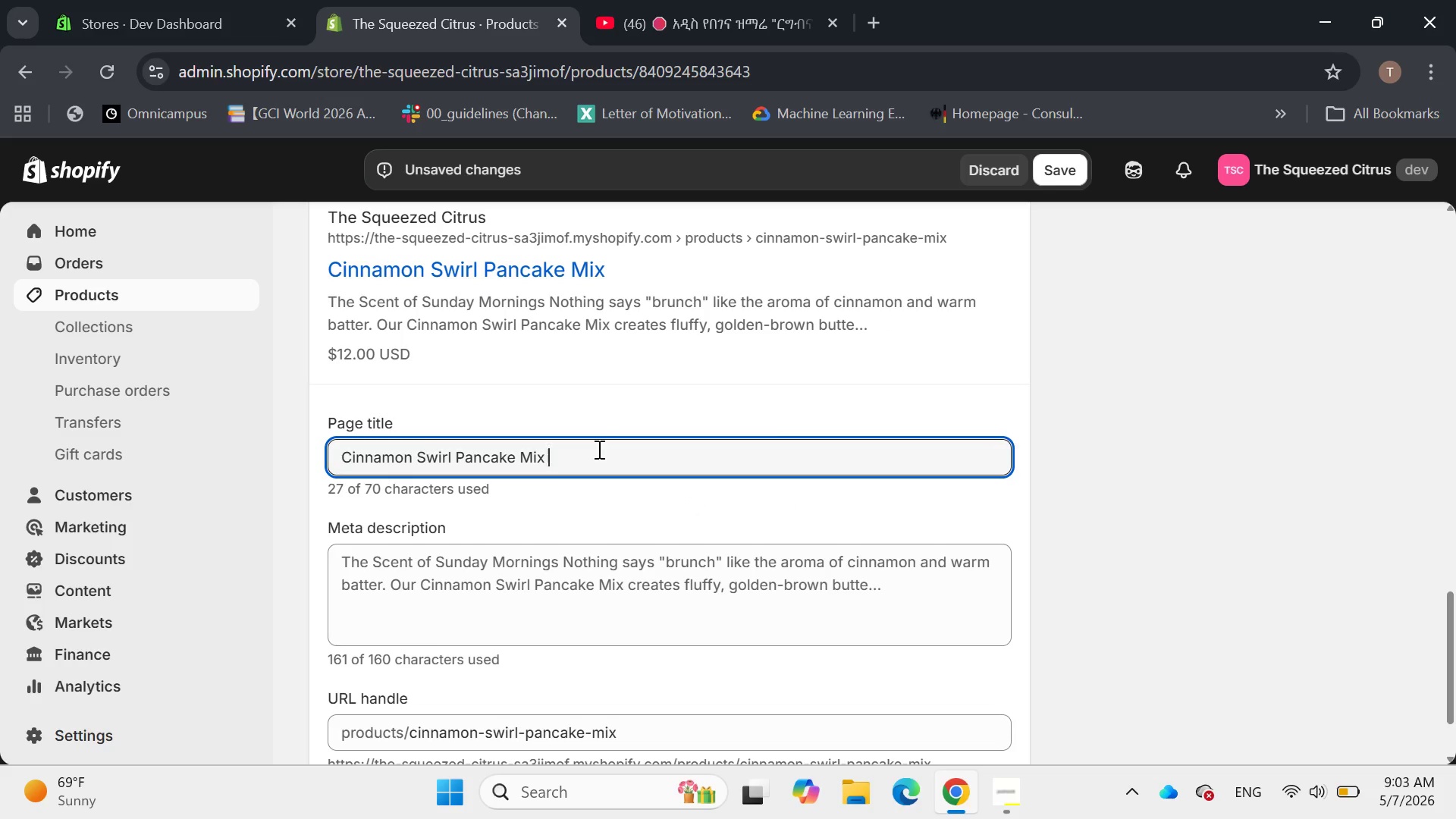 
key(Backslash)
 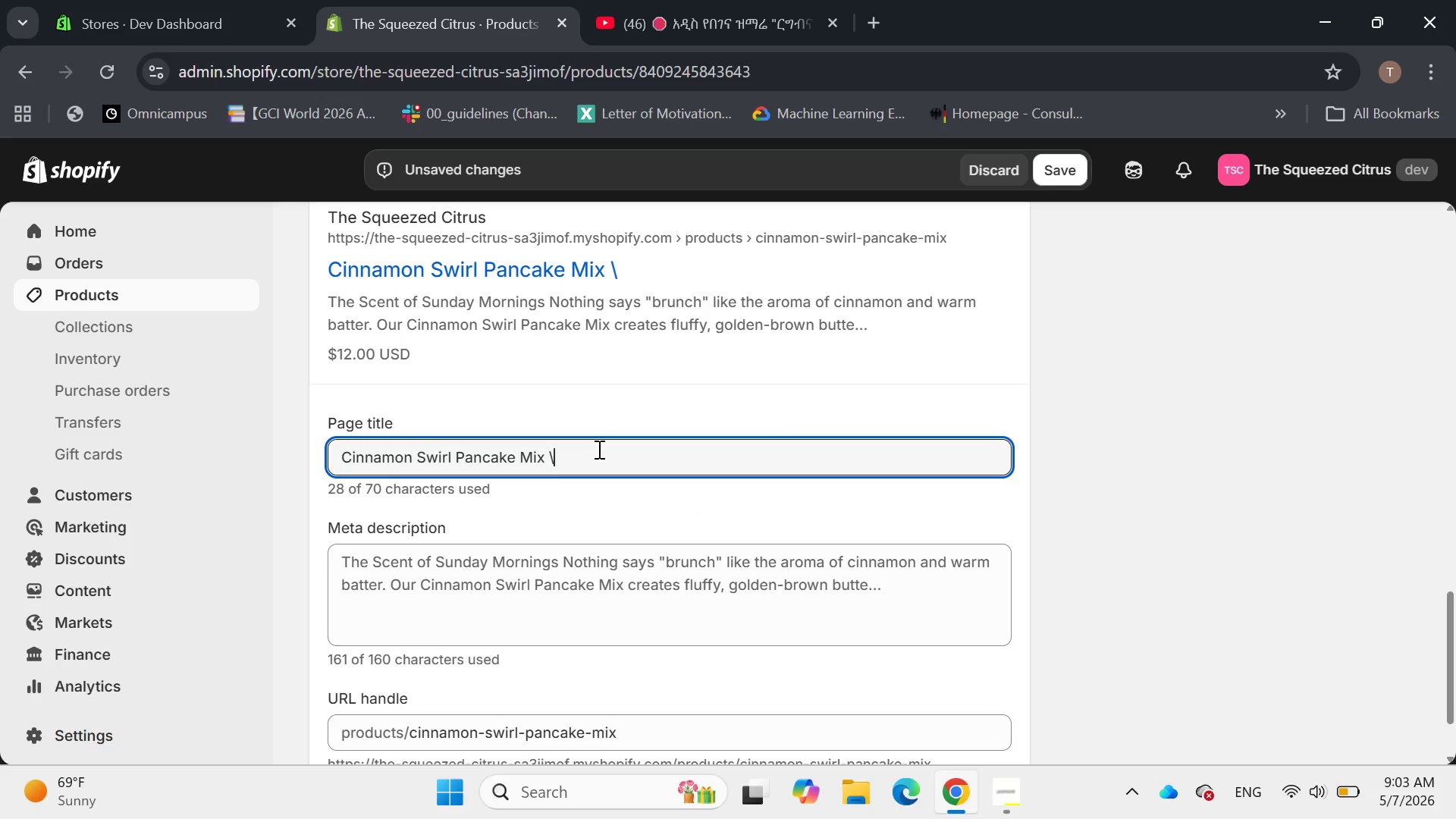 
key(Space)
 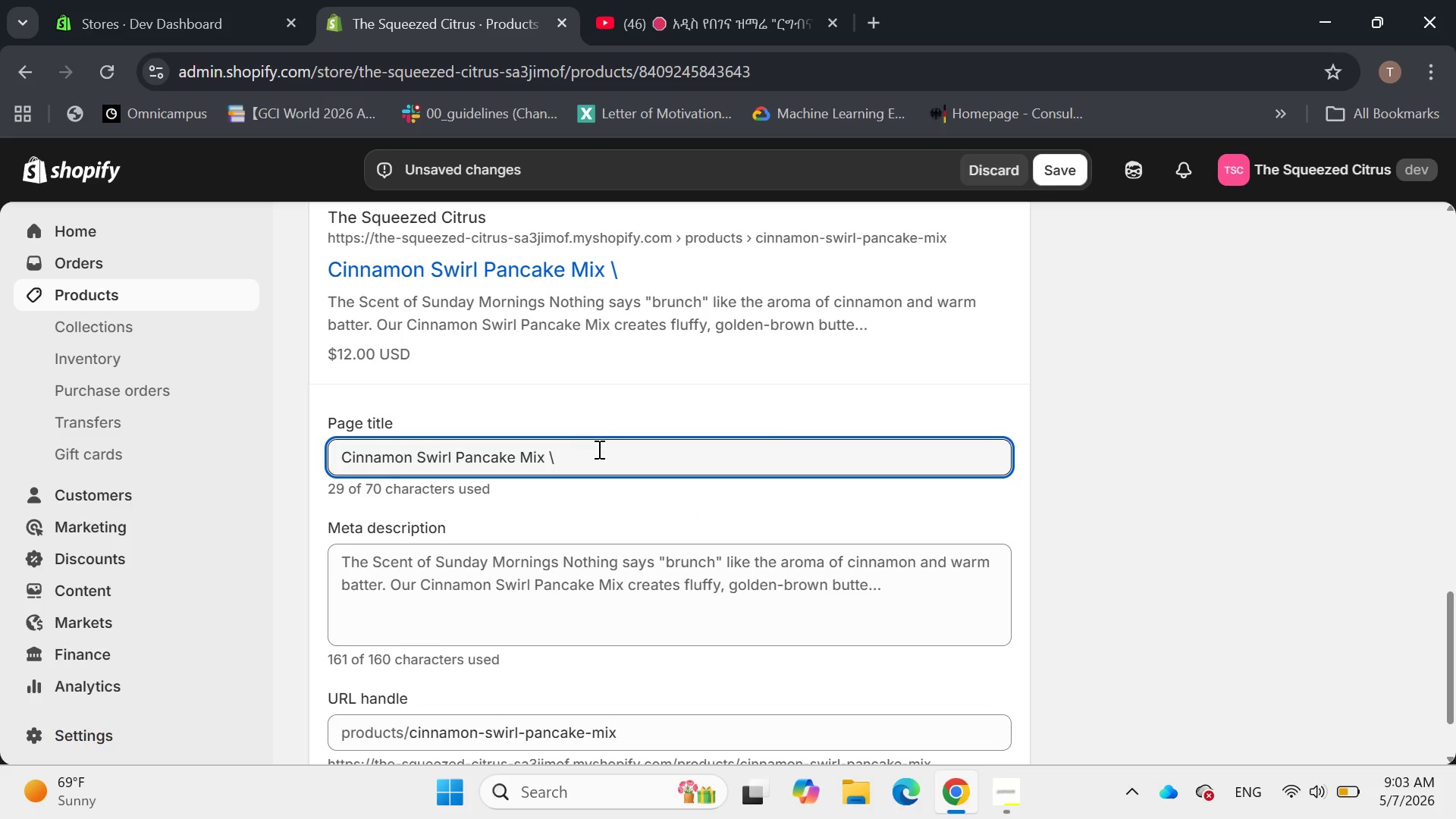 
key(Backspace)
 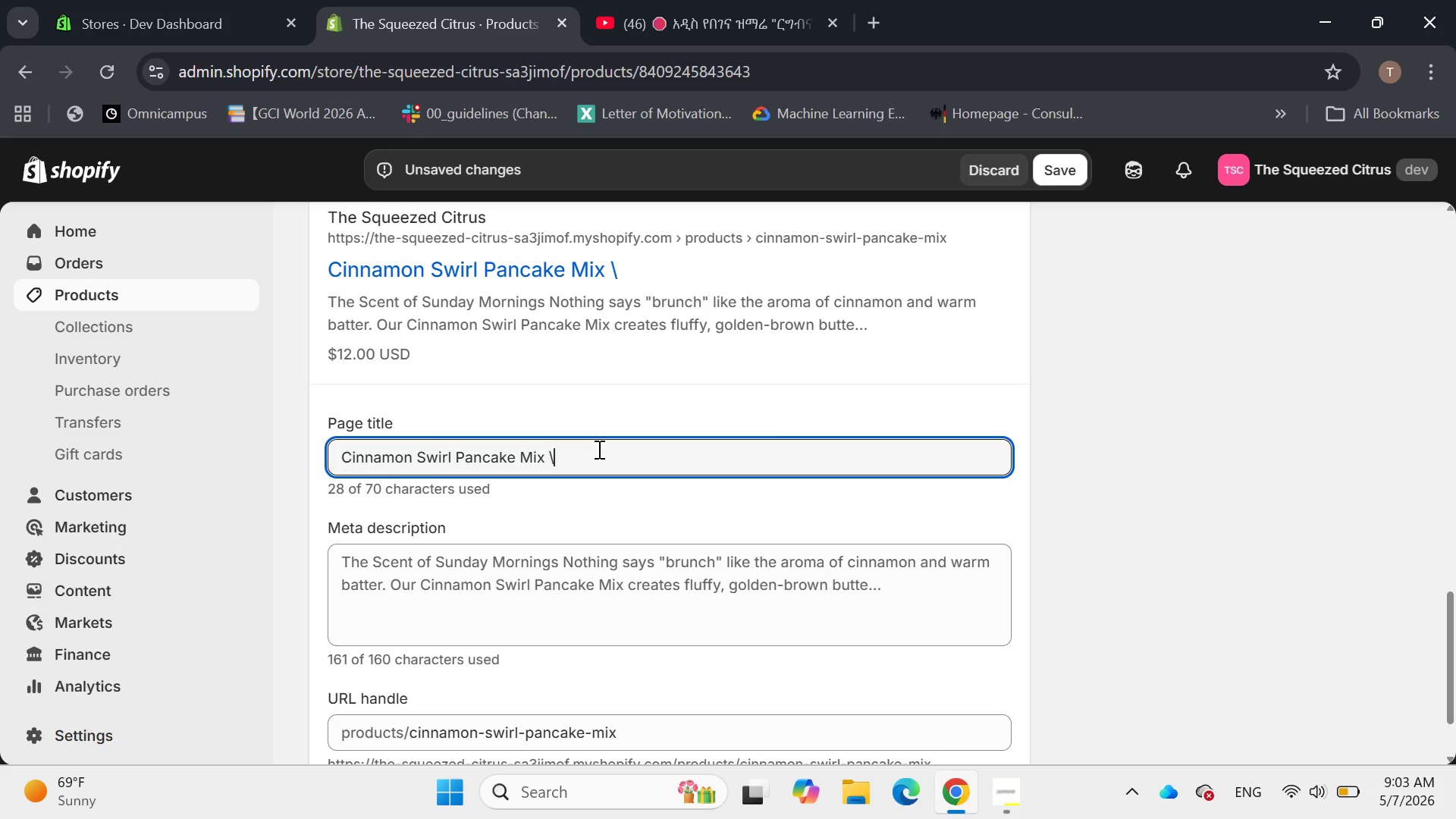 
key(Backspace)
 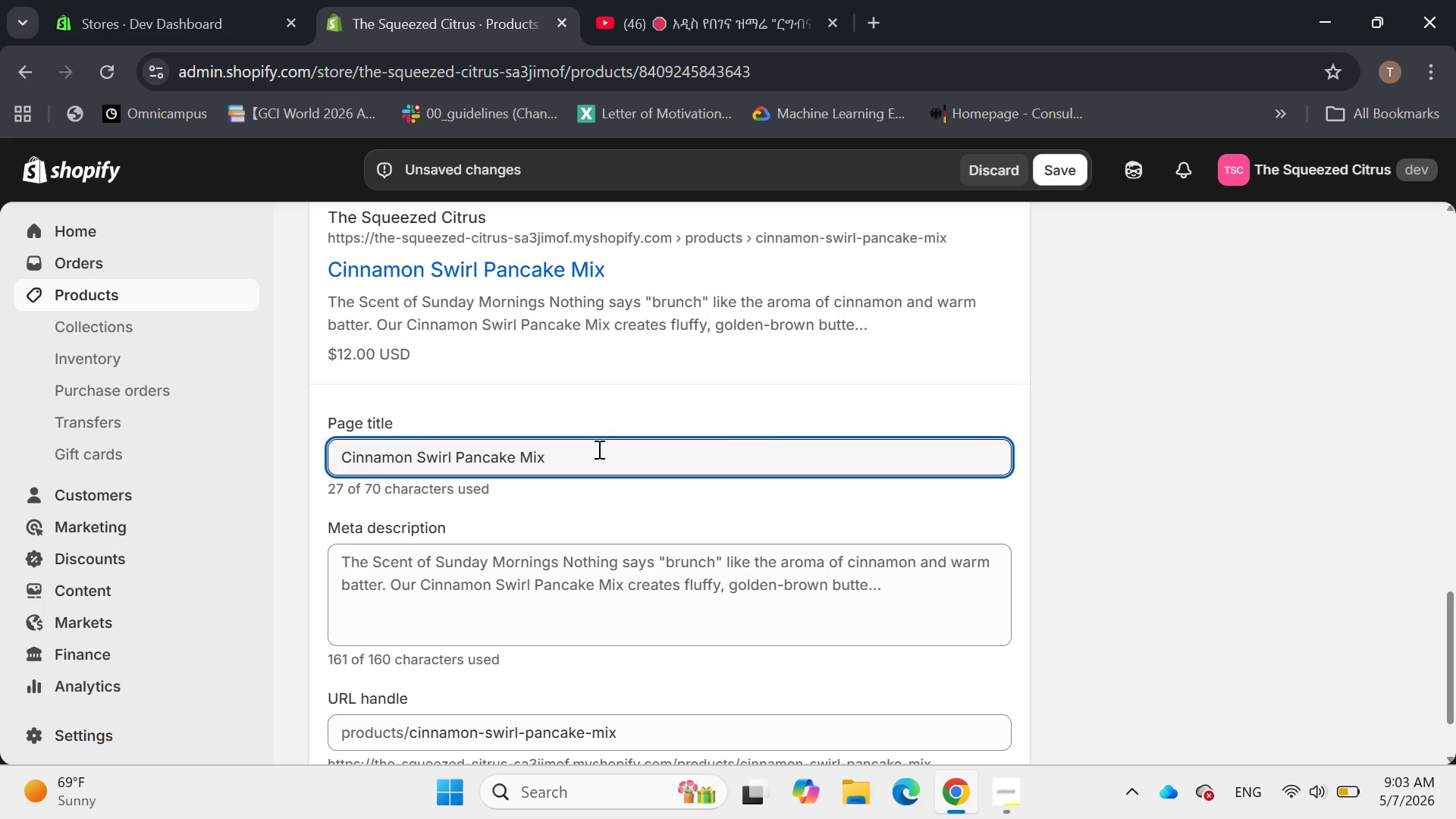 
key(Shift+Backslash)
 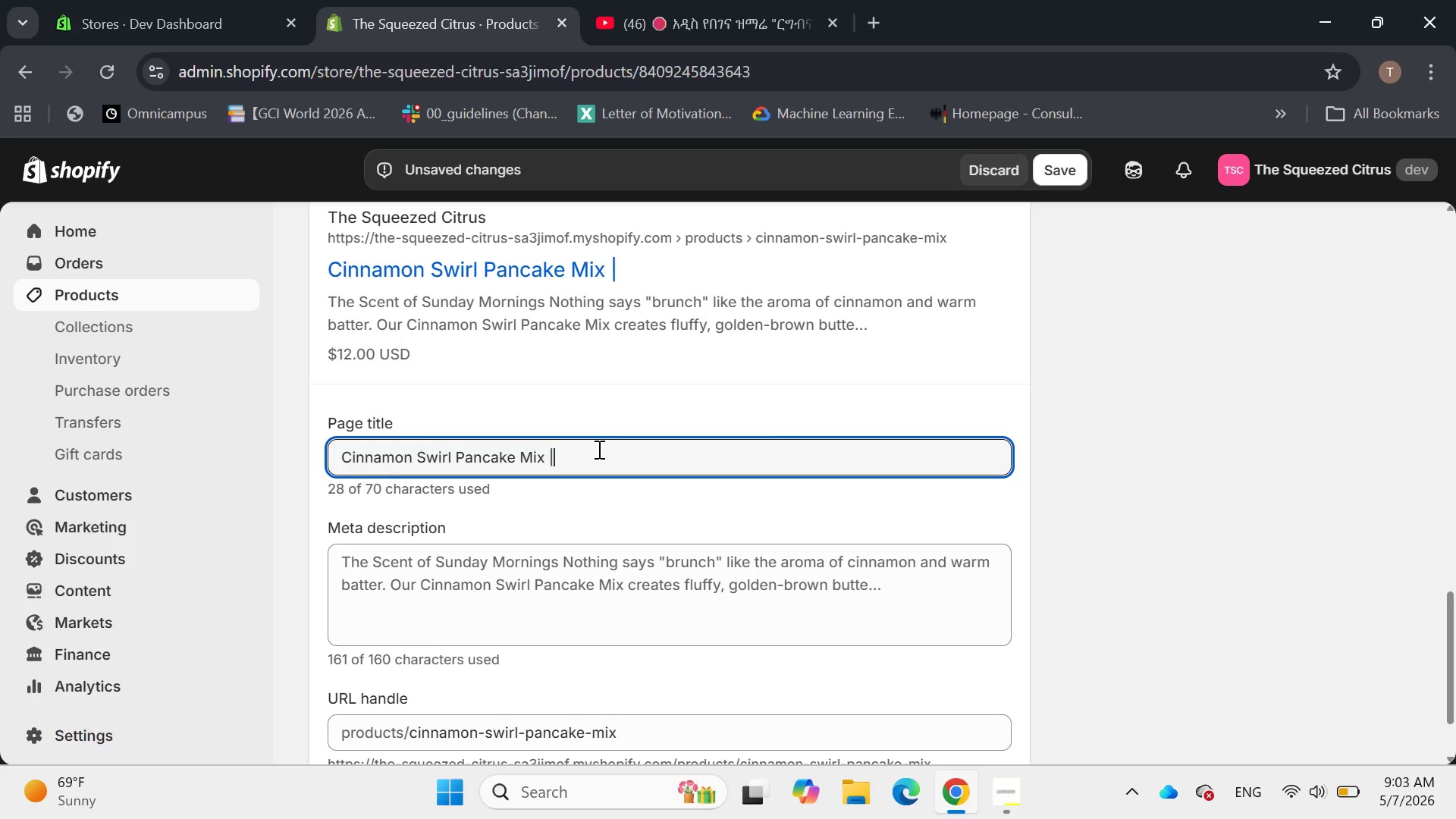 
key(Space)
 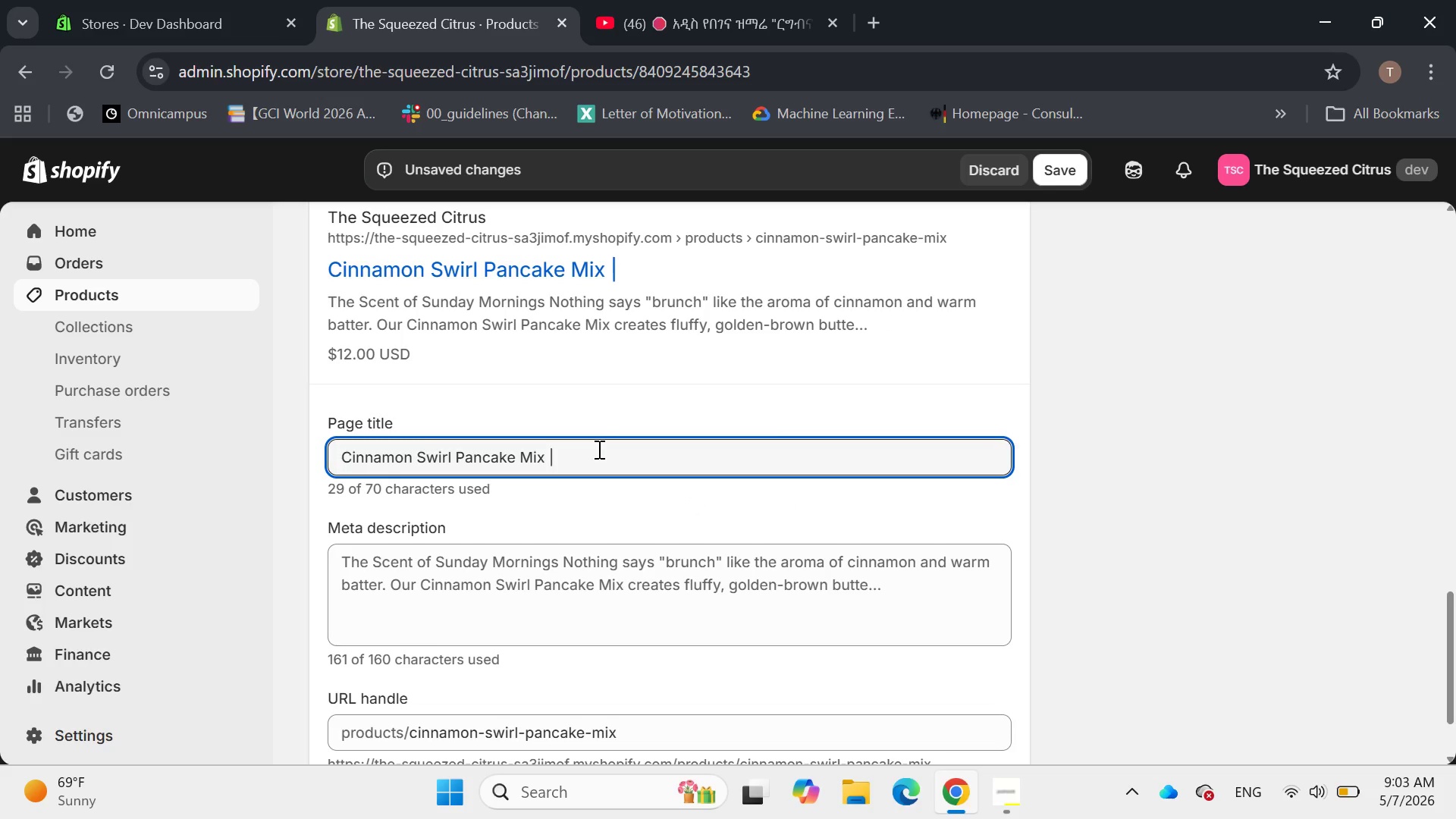 
type(Fluffy Buttermilk )
 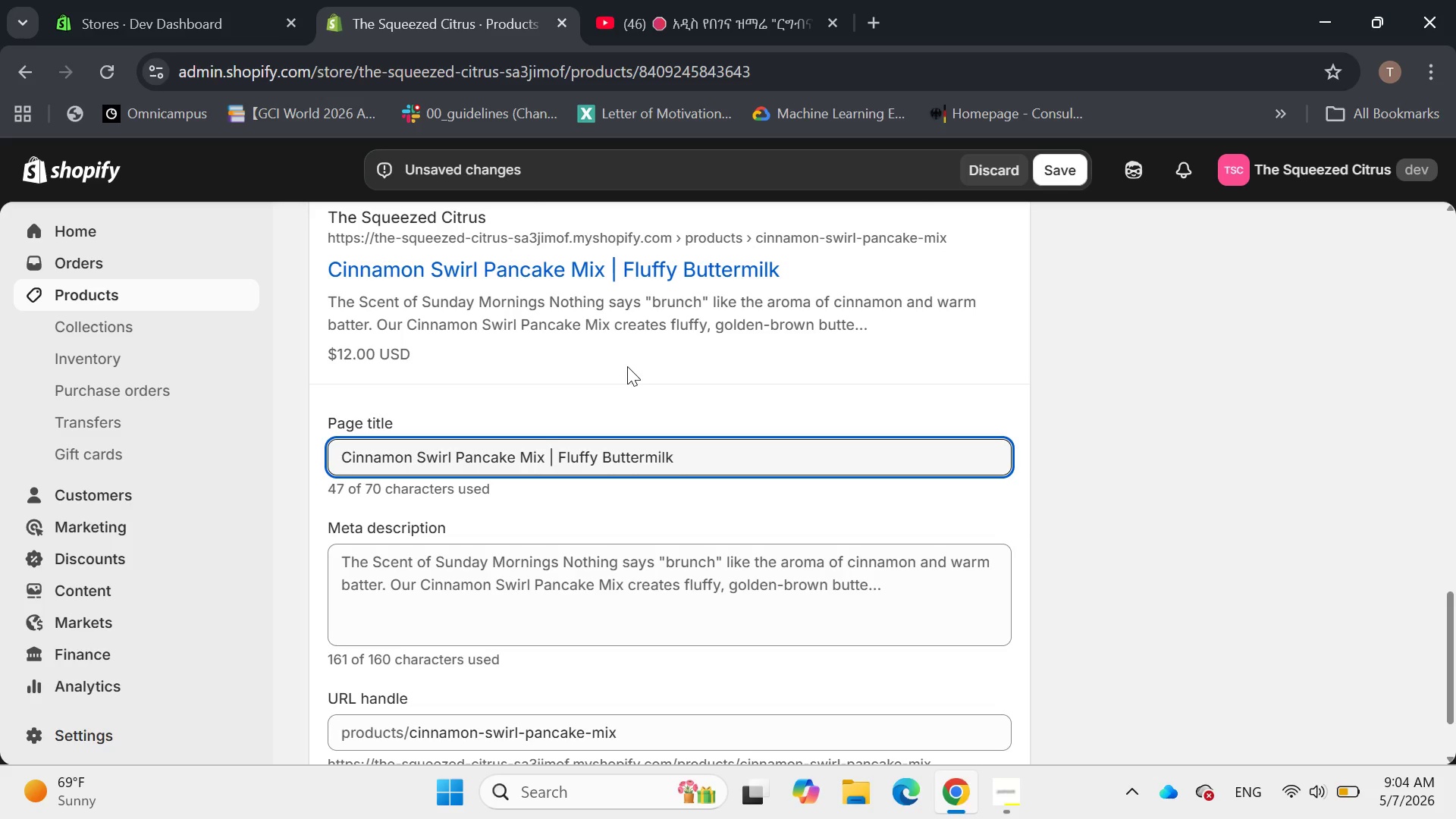 
type(Pancakes )
 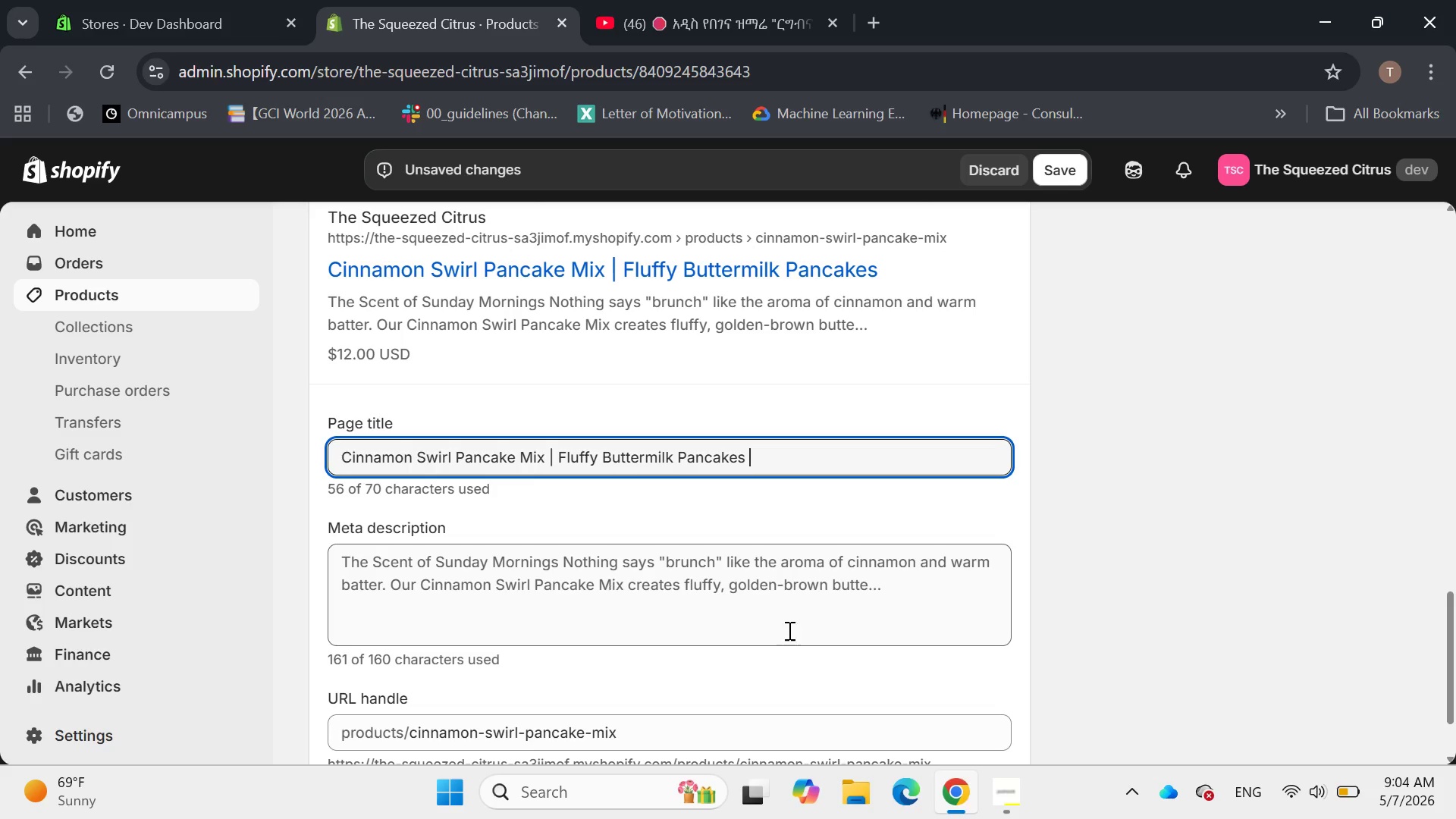 
left_click([1018, 791])